 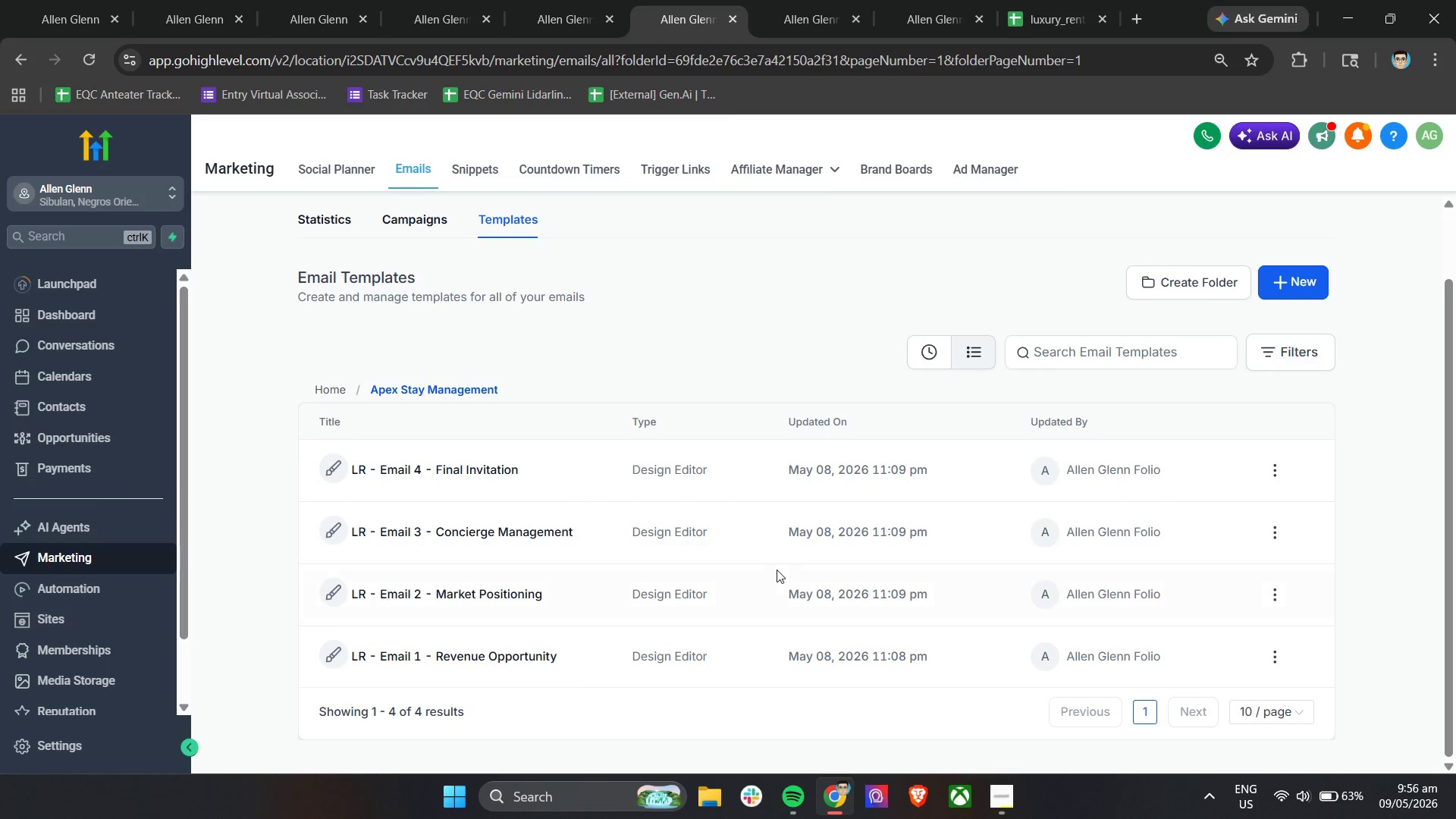 
left_click([1294, 284])
 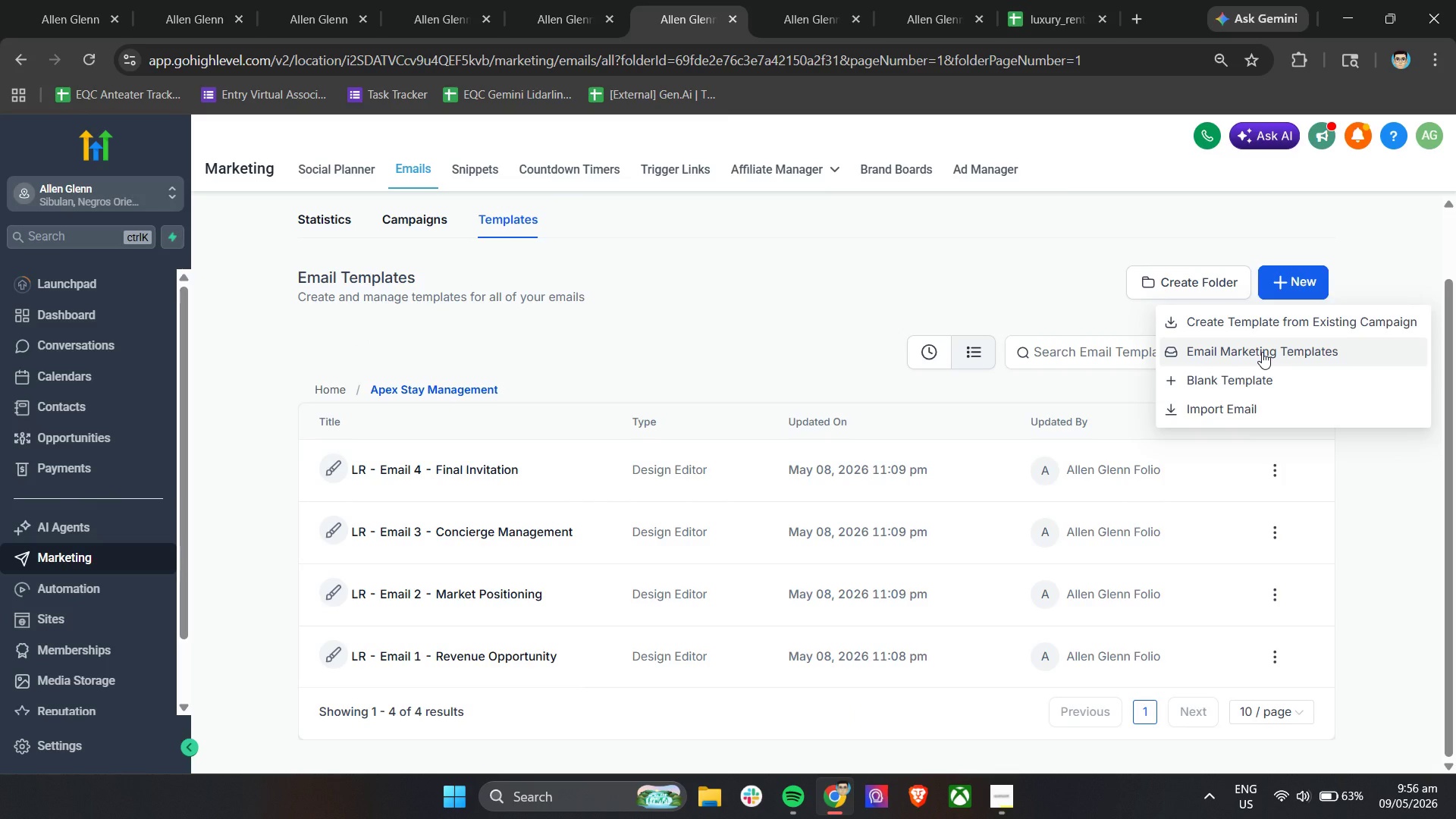 
left_click([1244, 384])
 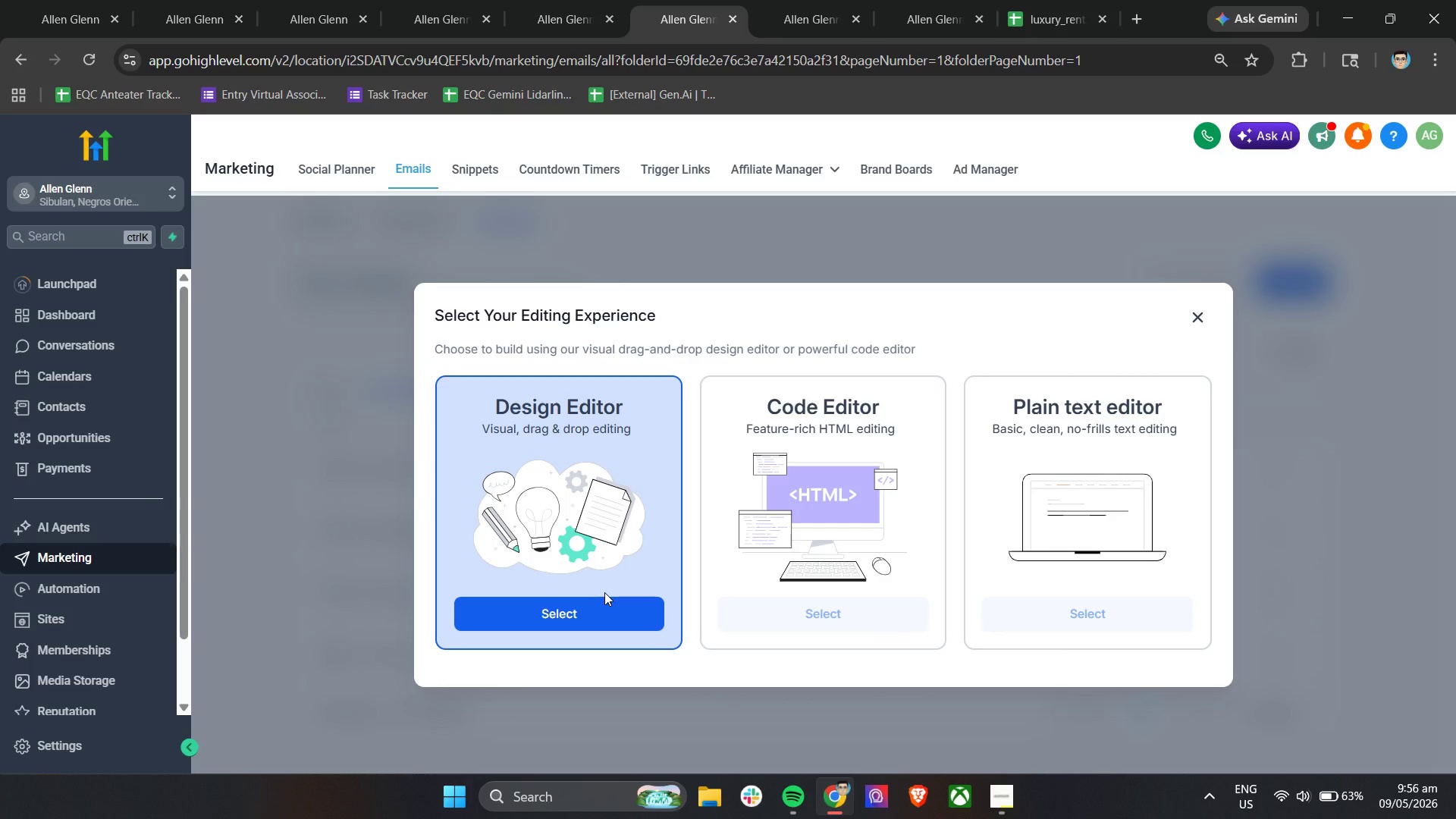 
wait(7.22)
 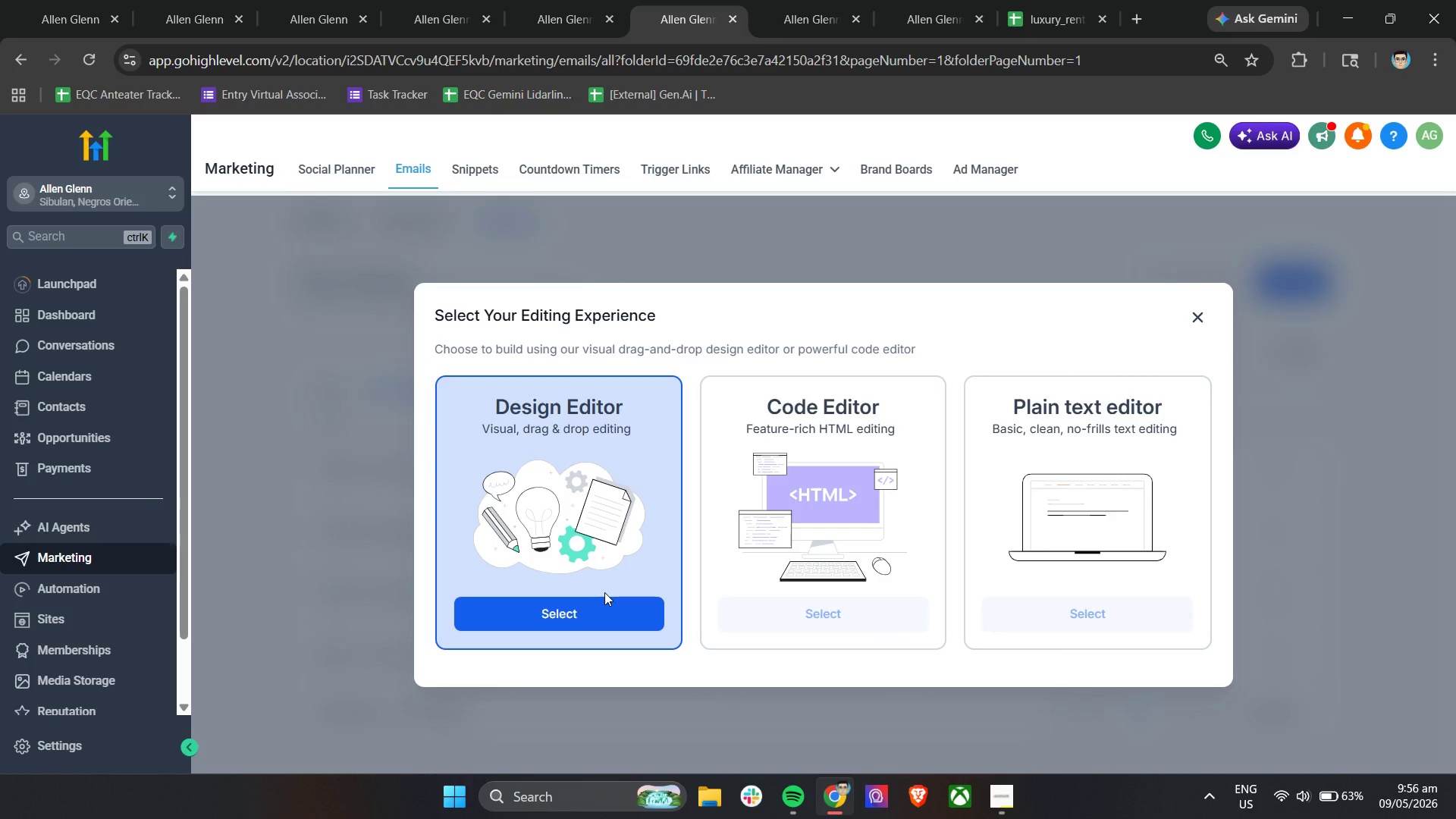 
left_click([590, 614])
 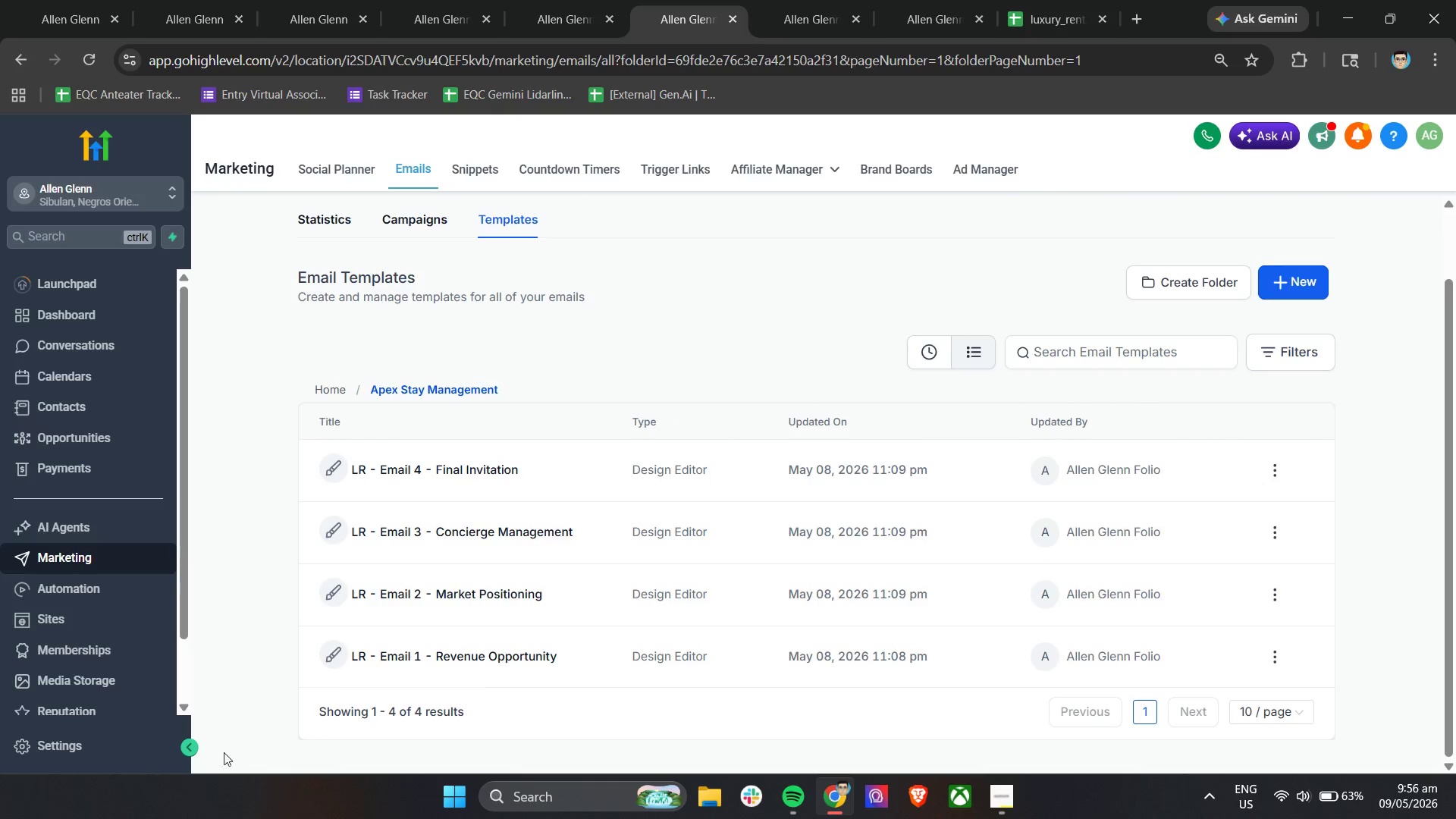 
left_click([179, 748])
 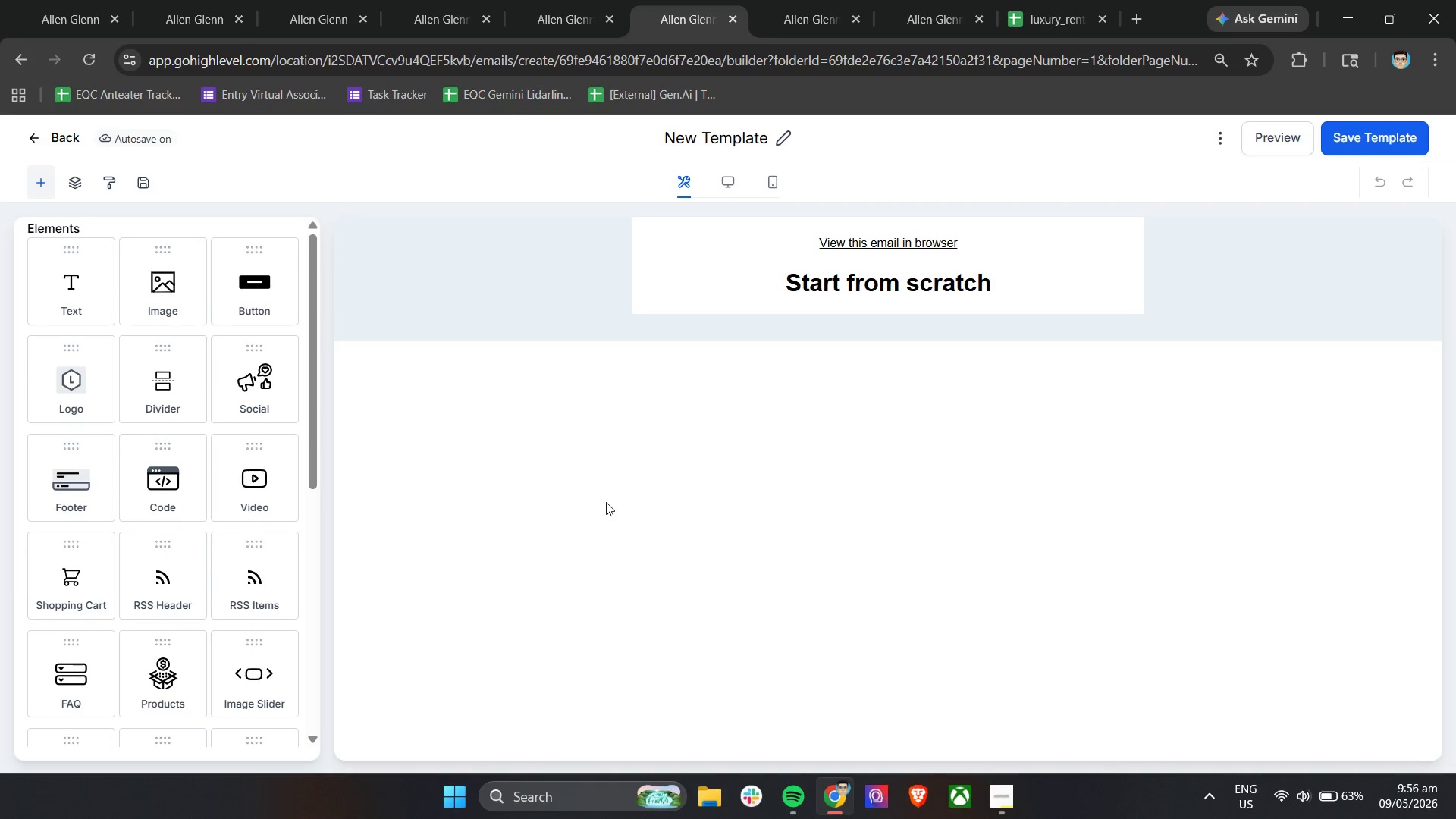 
wait(7.0)
 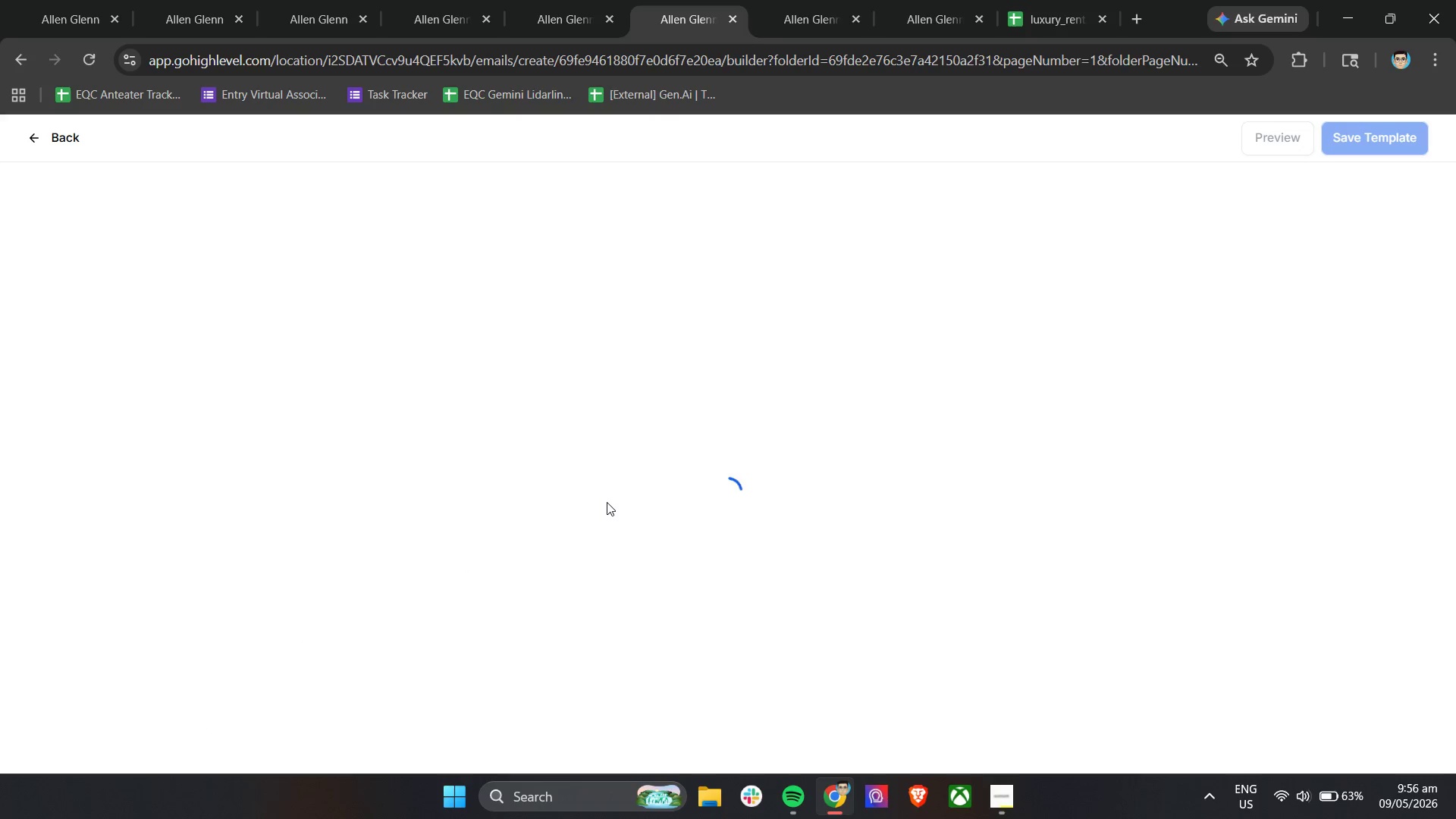 
left_click([832, 259])
 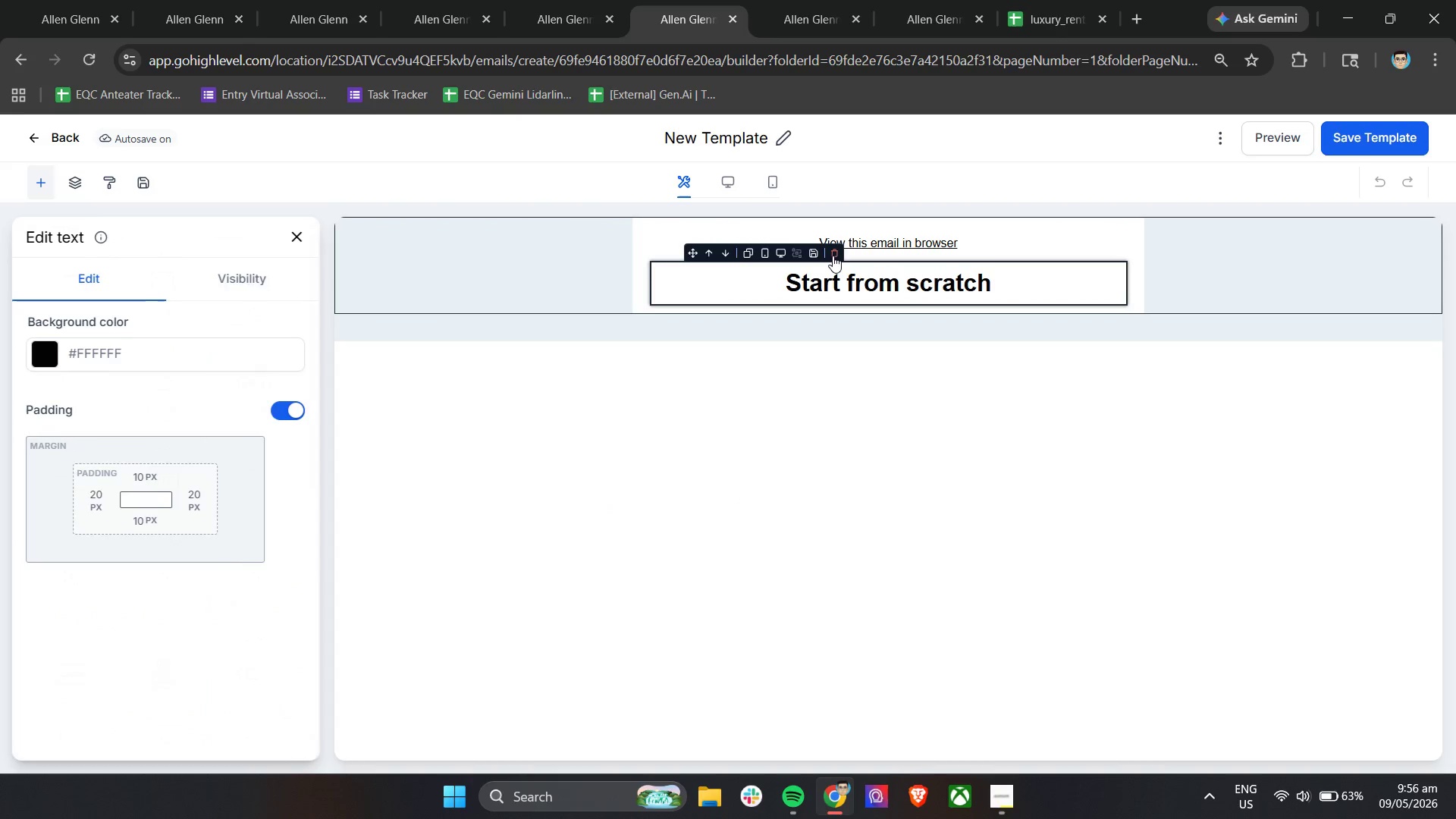 
left_click([833, 256])
 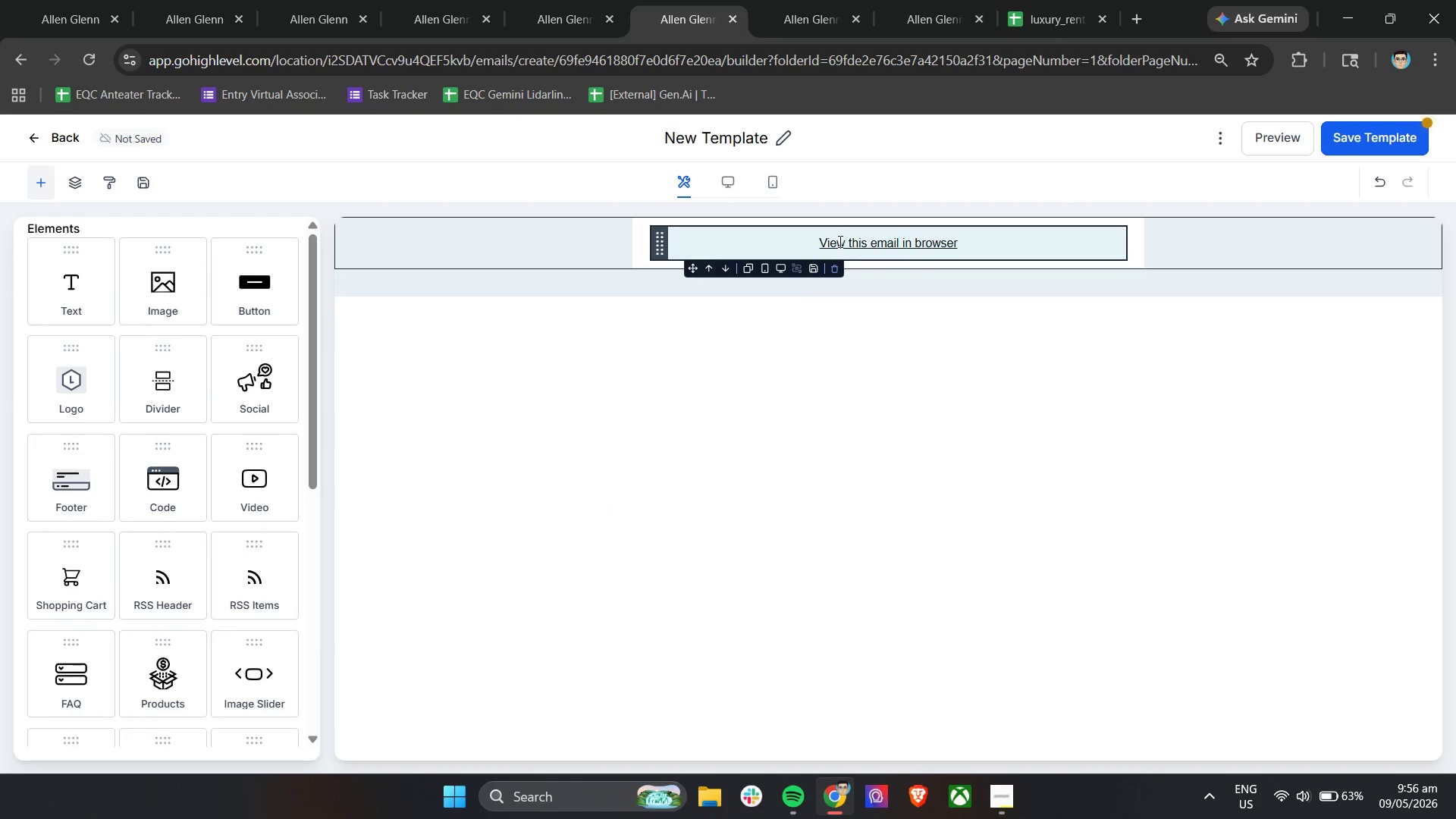 
left_click([837, 272])
 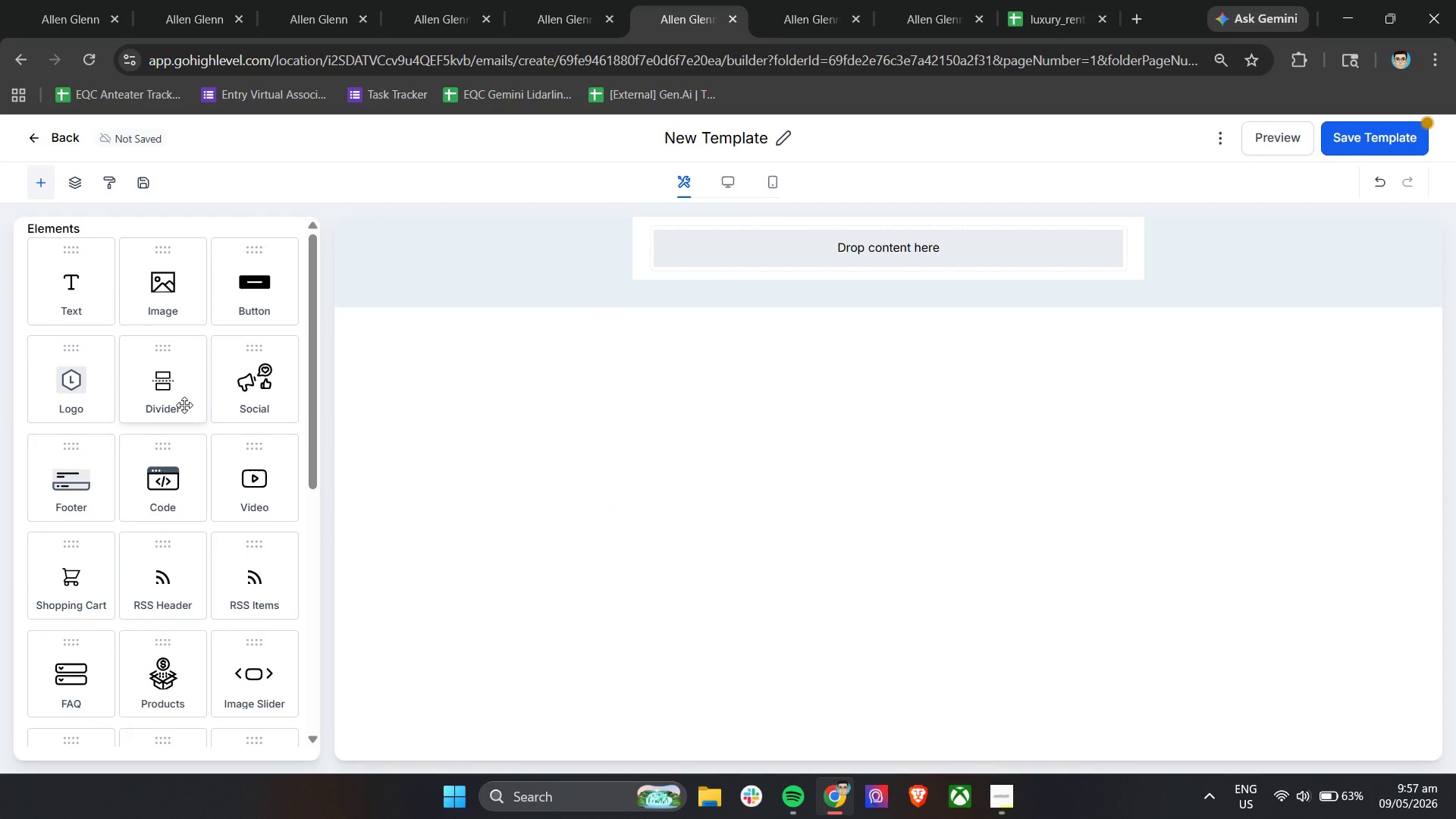 
left_click([434, 266])
 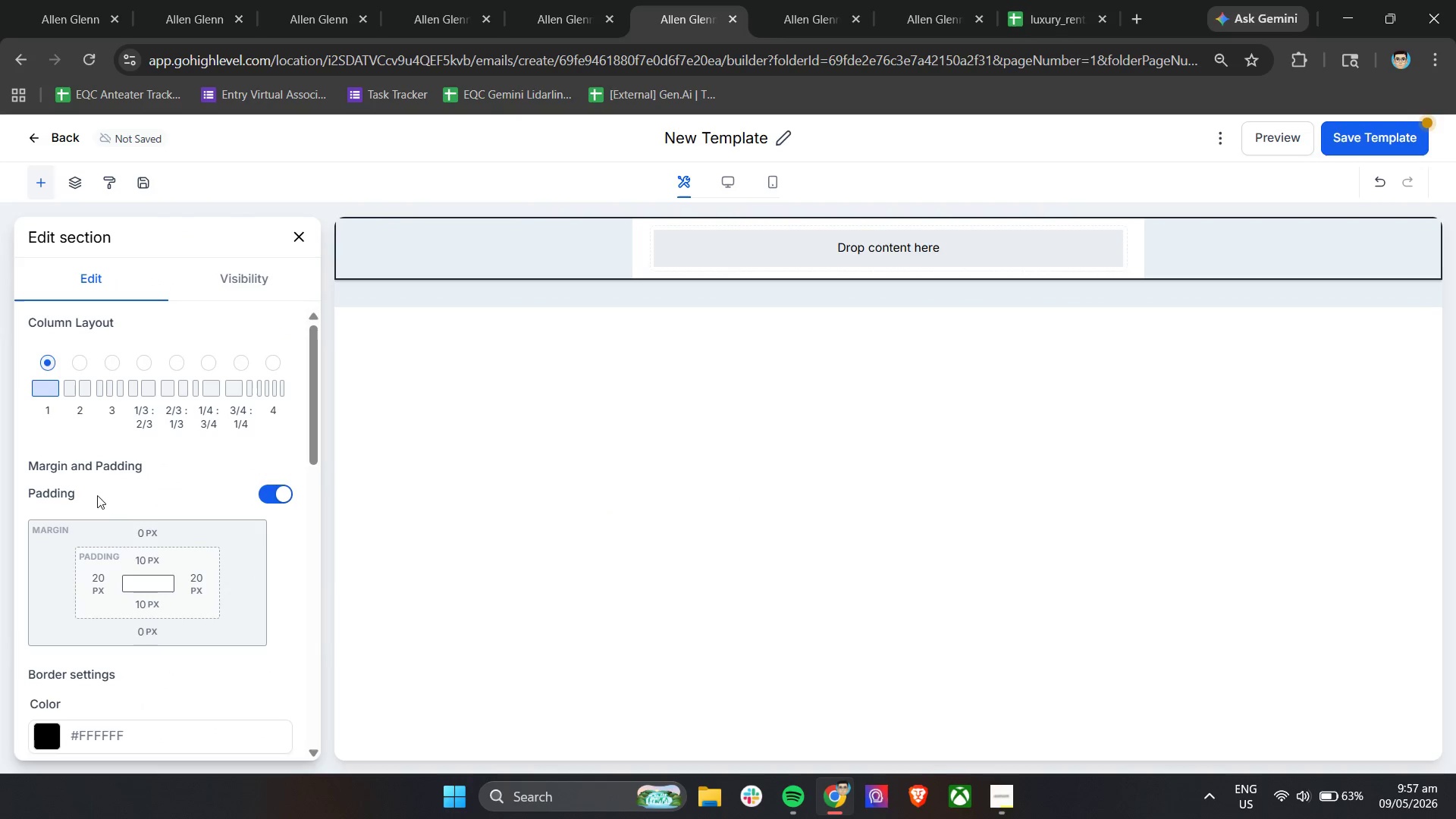 
scroll: coordinate [125, 535], scroll_direction: down, amount: 5.0
 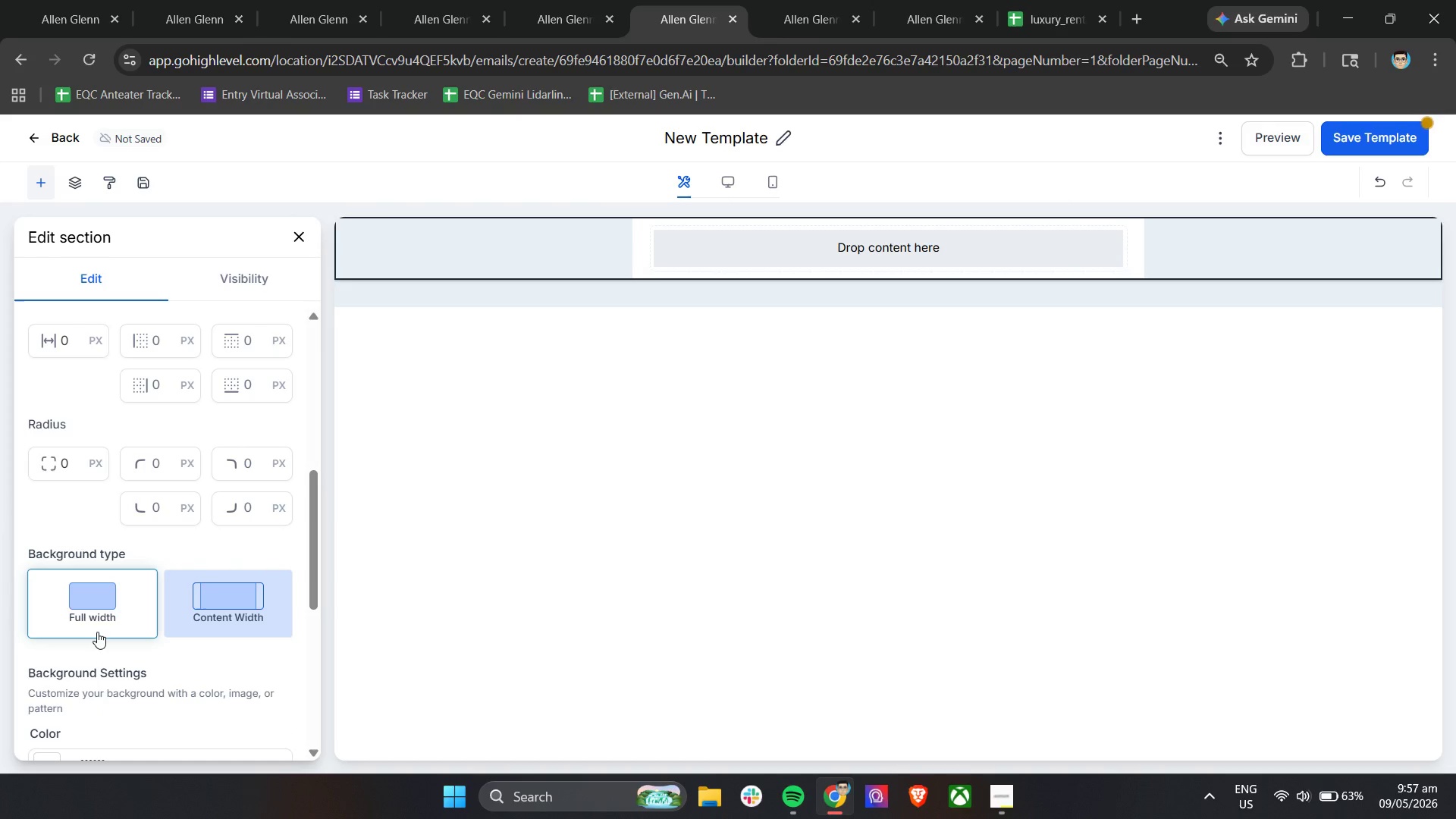 
left_click([97, 630])
 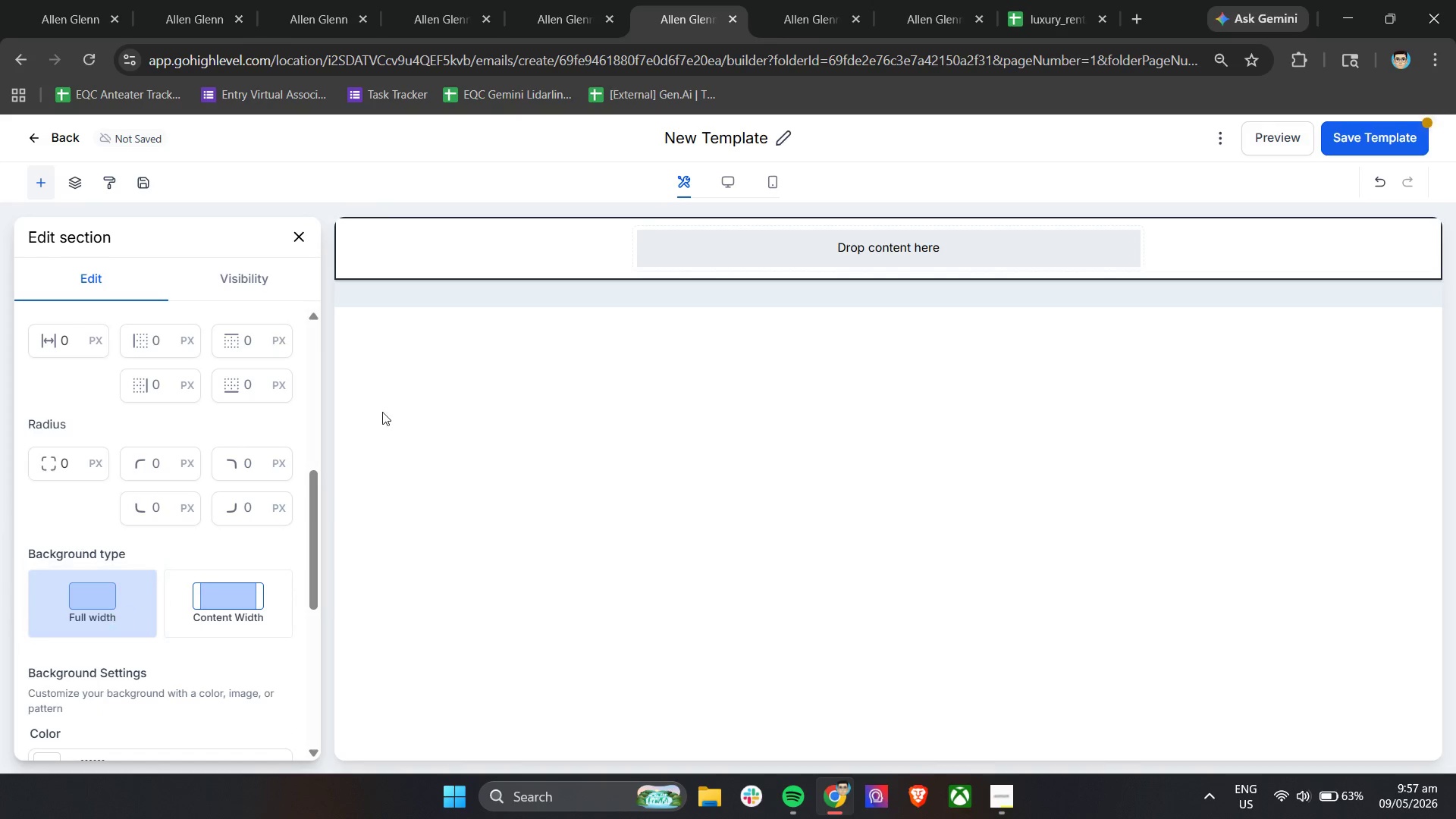 
scroll: coordinate [168, 388], scroll_direction: up, amount: 18.0
 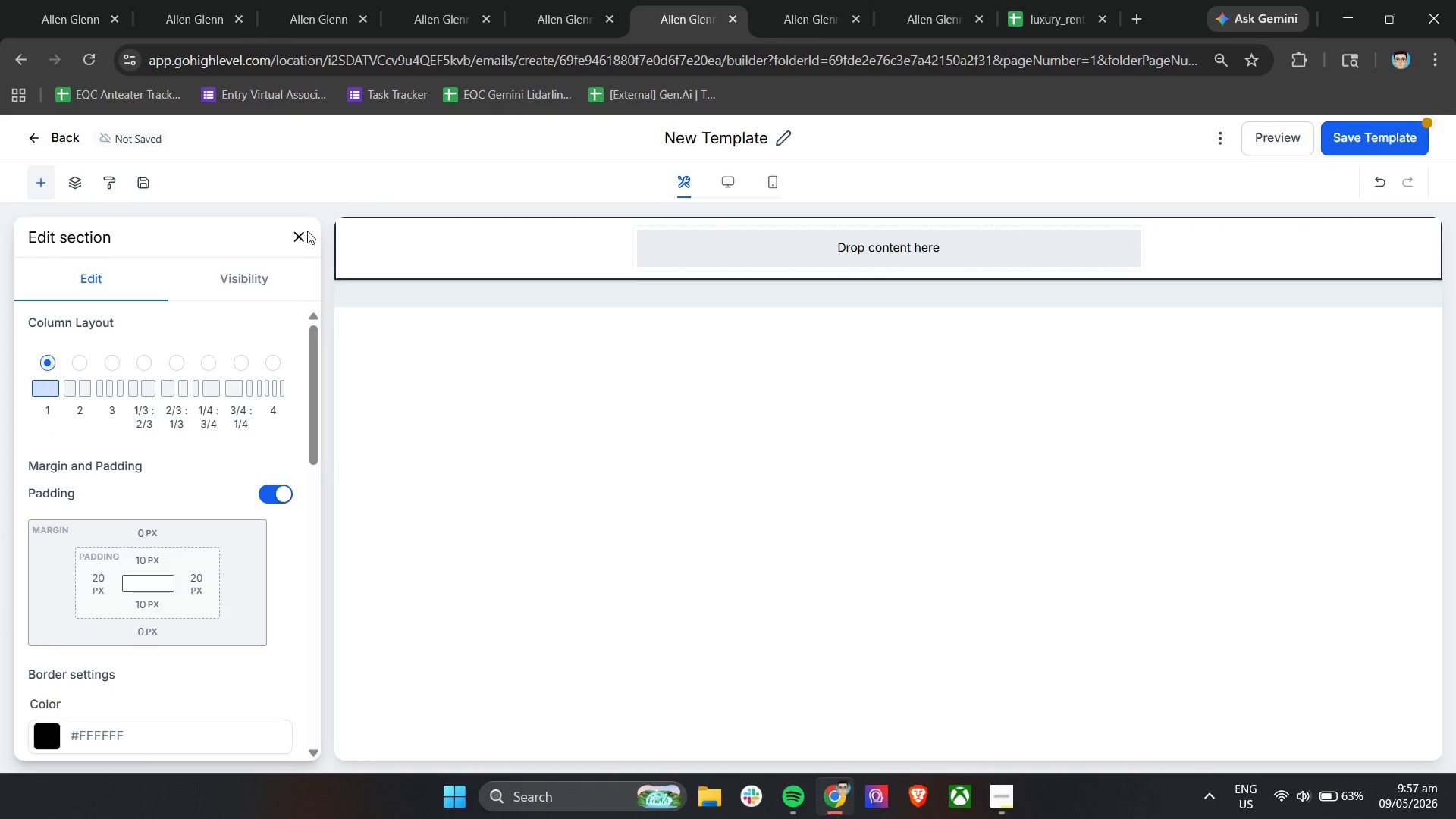 
double_click([304, 235])
 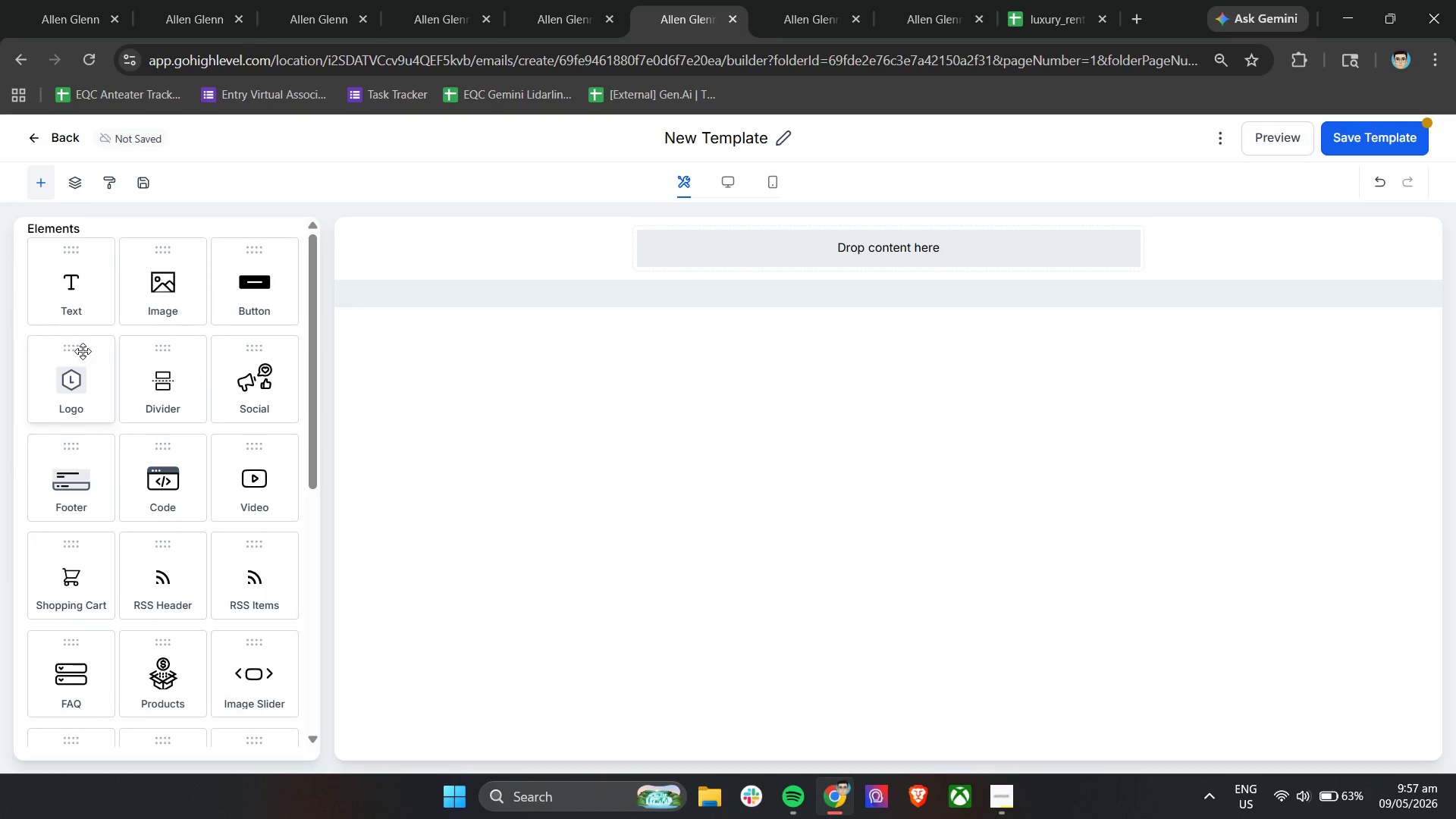 
left_click_drag(start_coordinate=[61, 381], to_coordinate=[827, 243])
 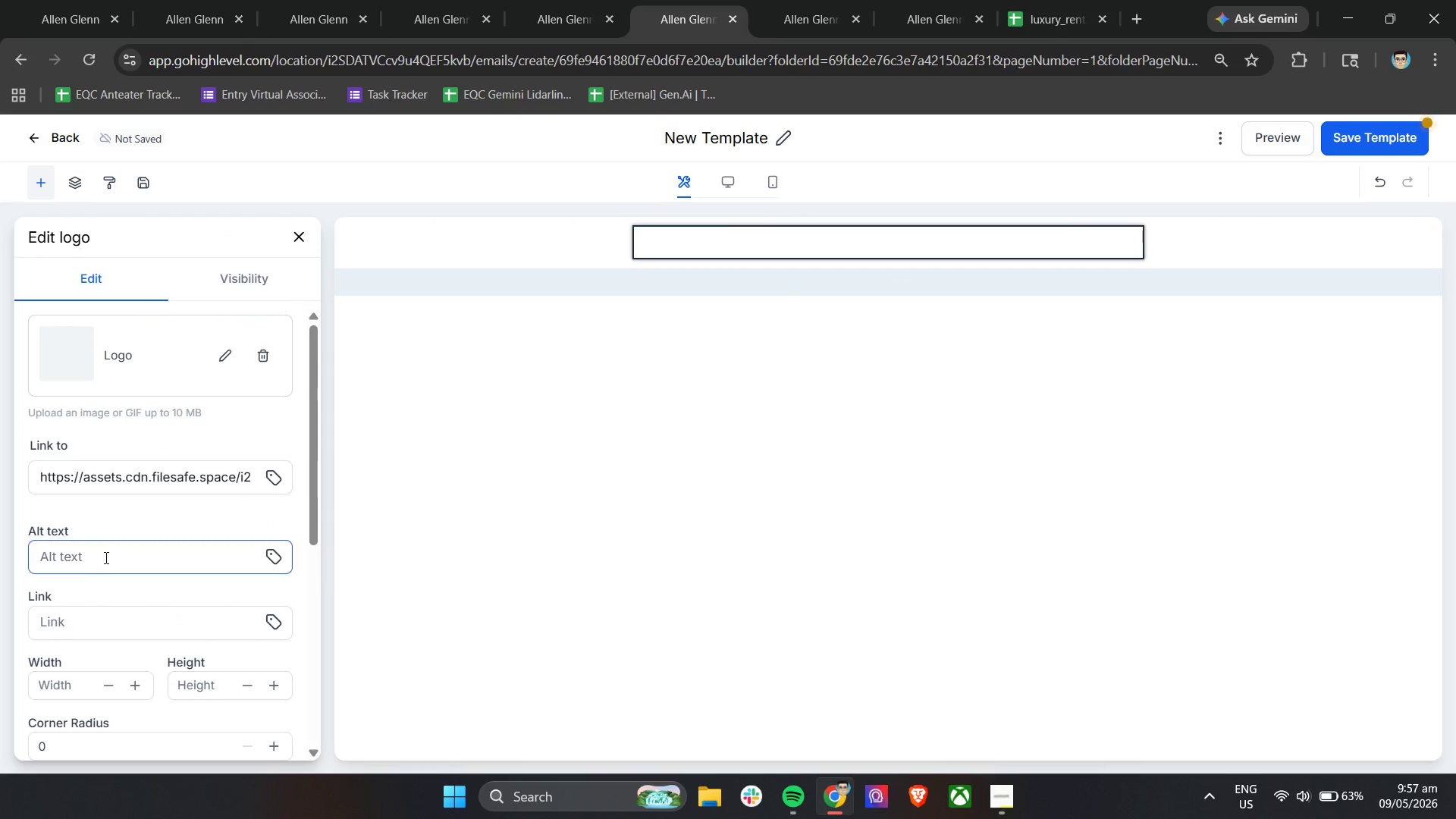 
scroll: coordinate [105, 556], scroll_direction: down, amount: 2.0
 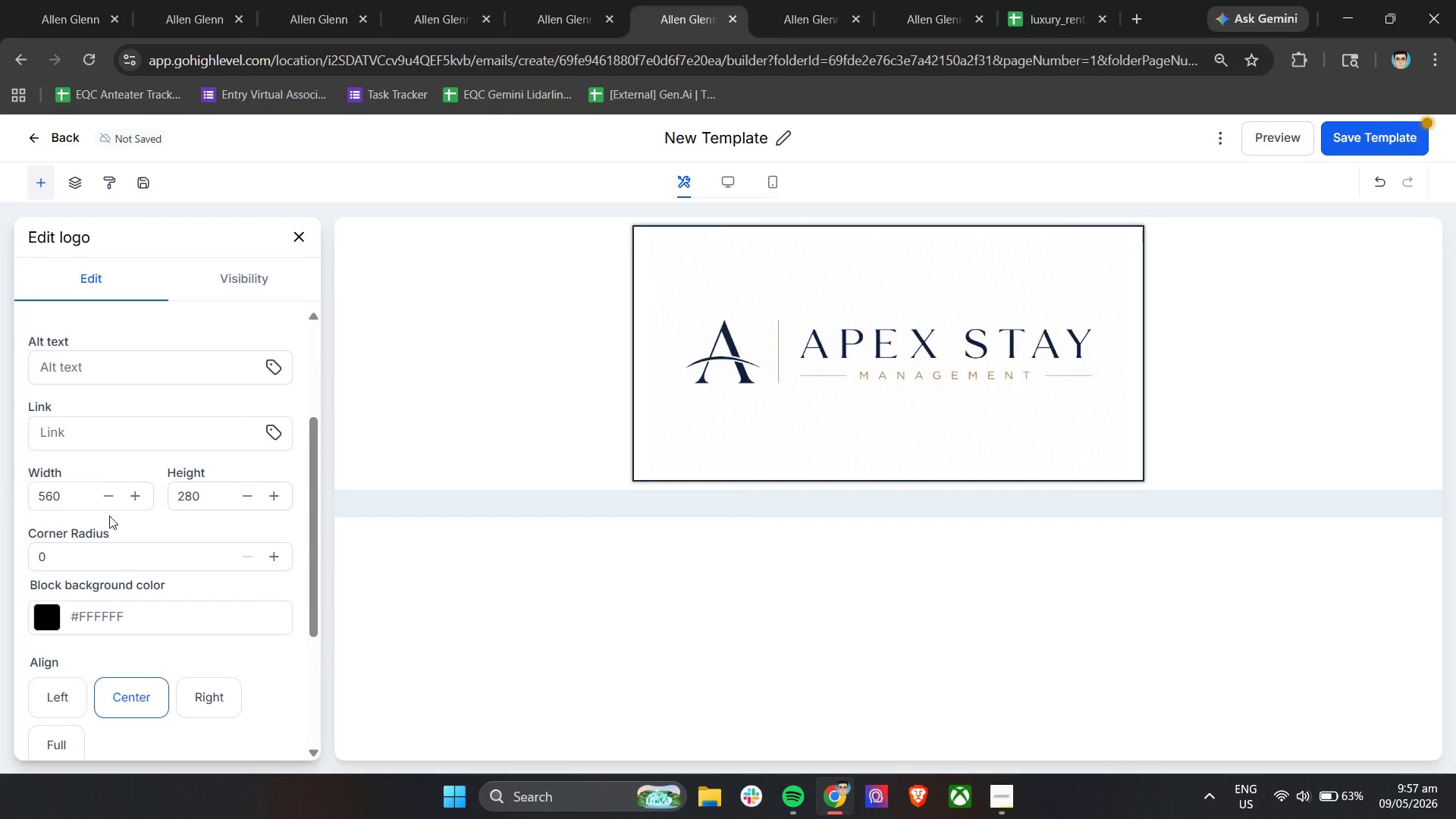 
left_click_drag(start_coordinate=[77, 500], to_coordinate=[18, 497])
 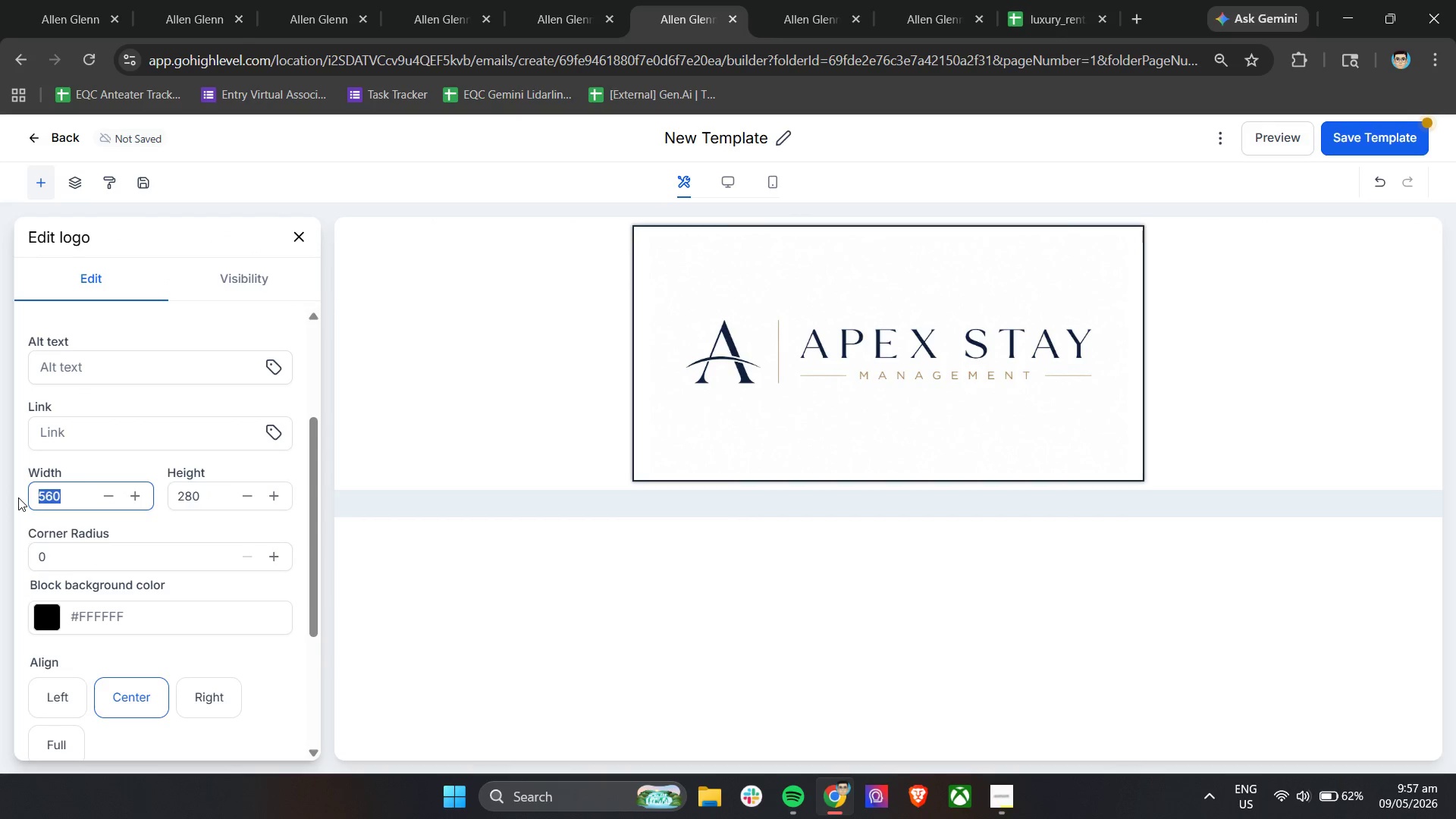 
type(40)
 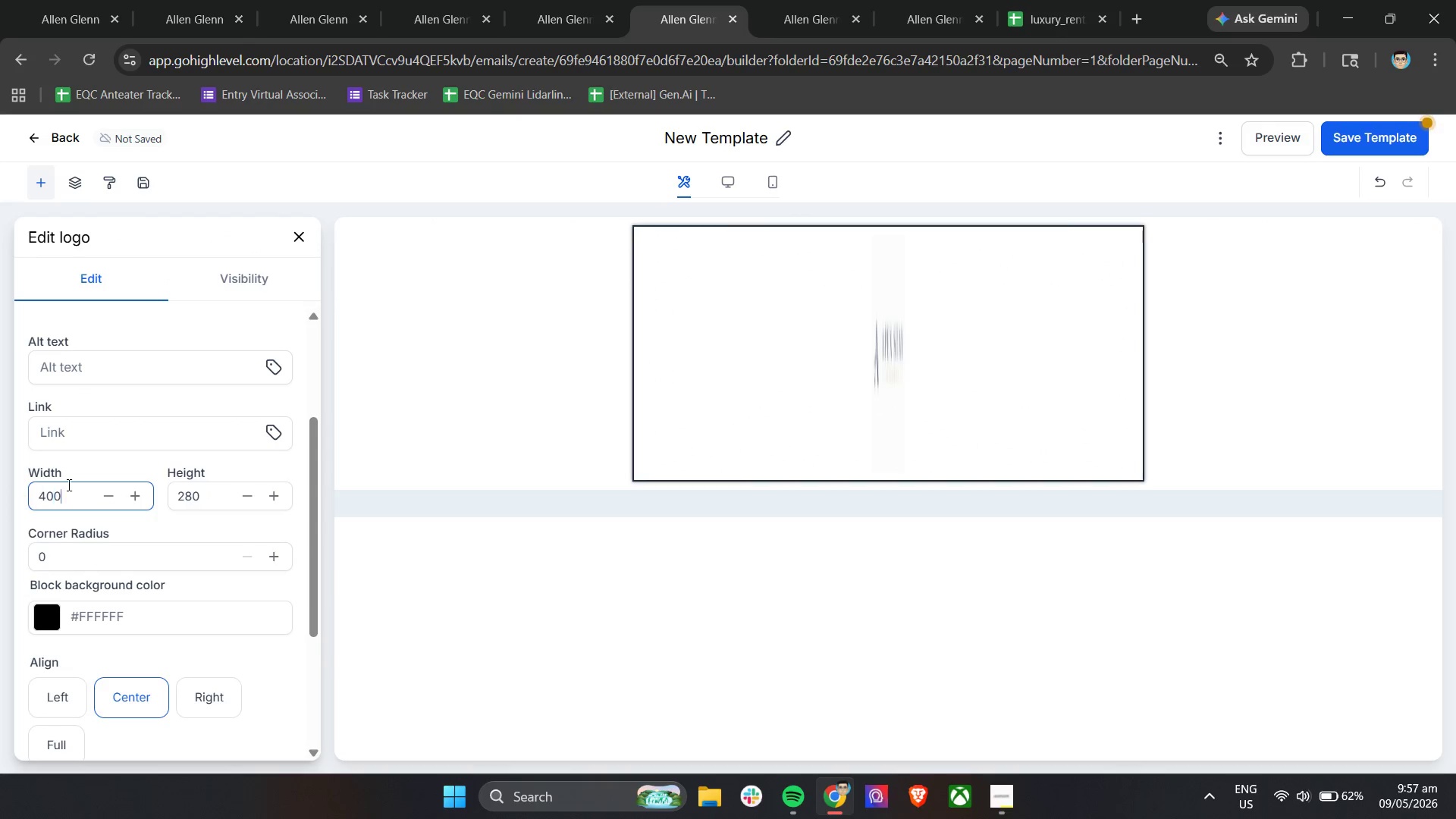 
type(0250)
 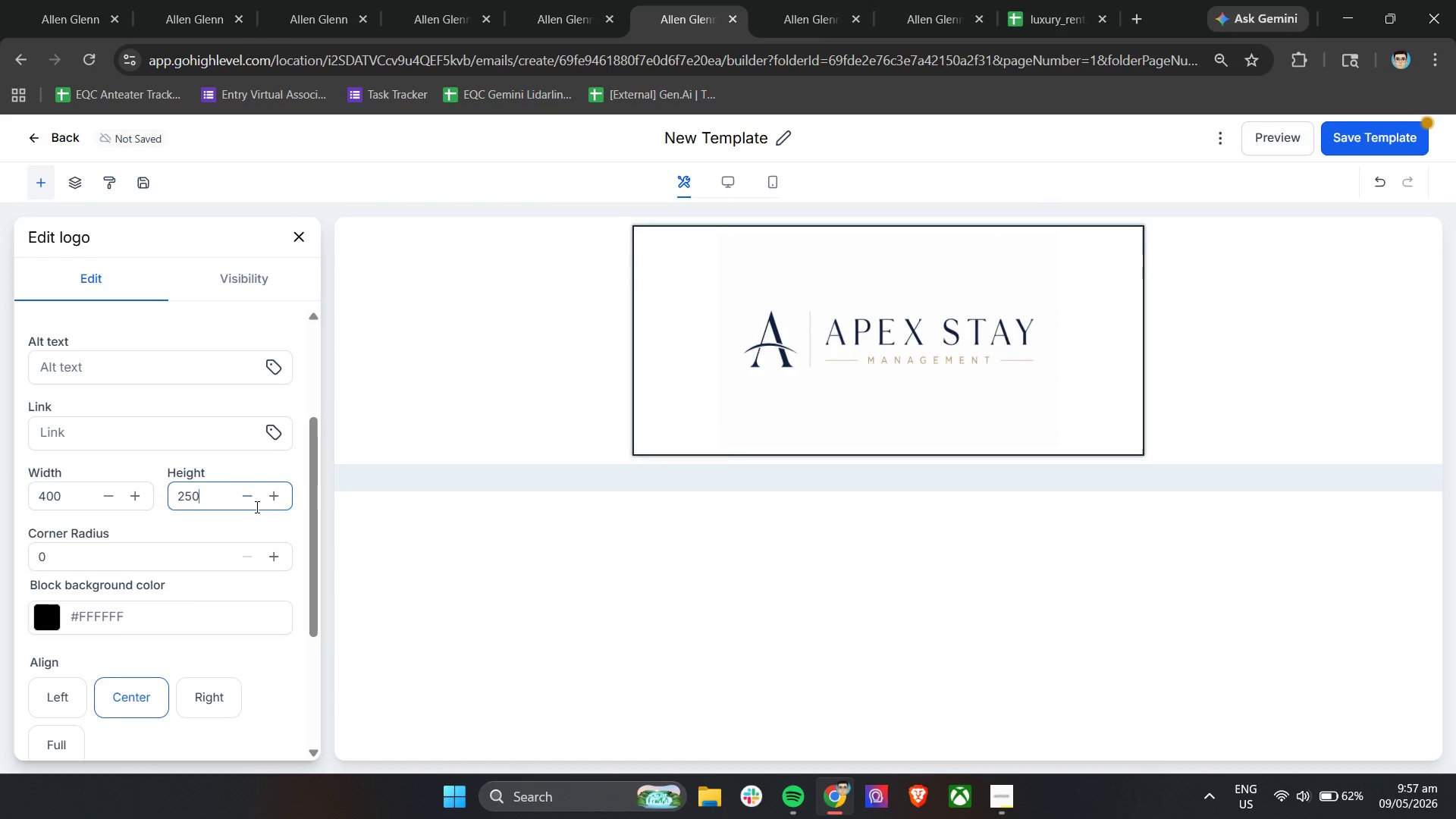 
left_click_drag(start_coordinate=[215, 492], to_coordinate=[168, 492])
 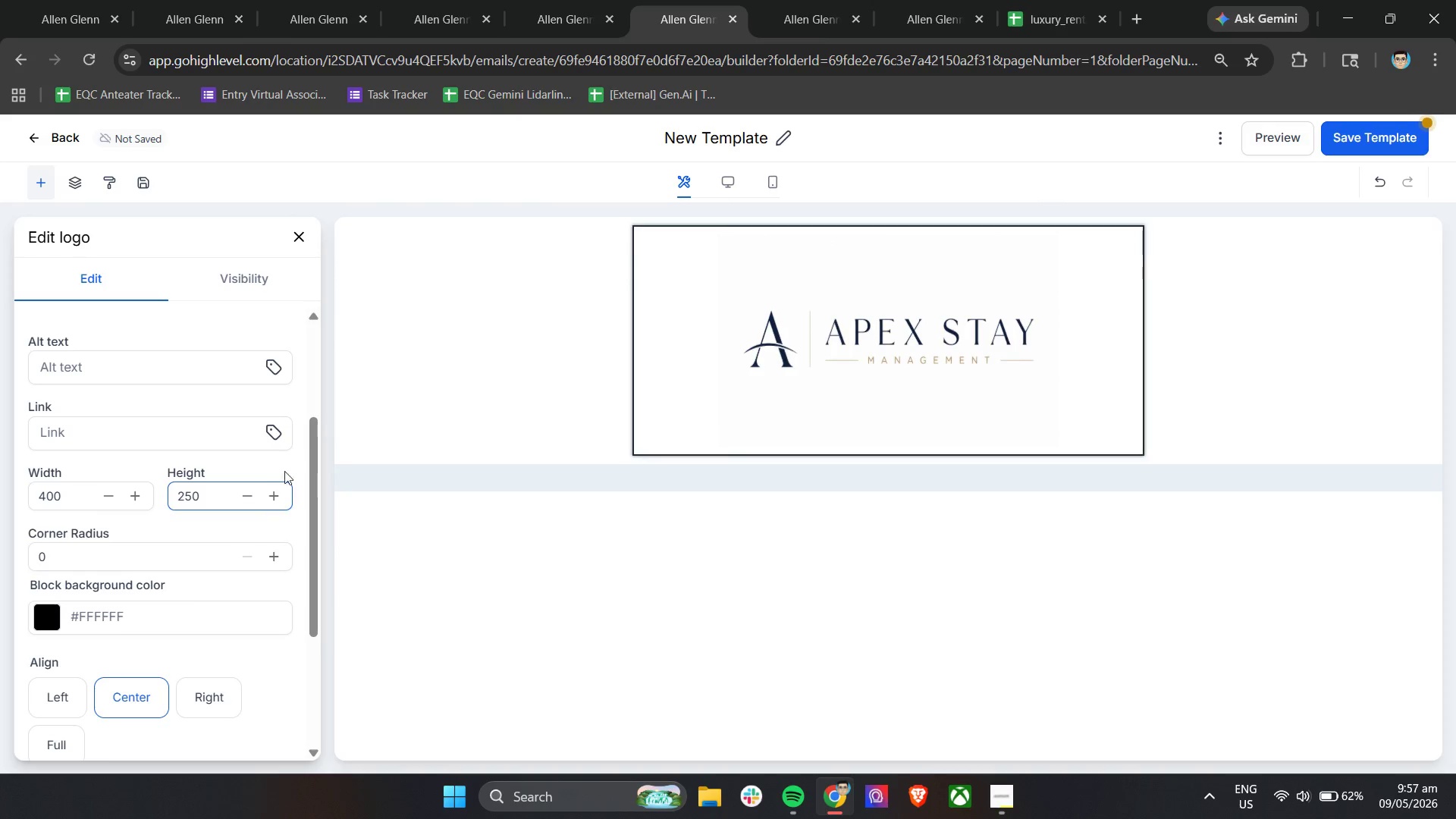 
left_click([297, 391])
 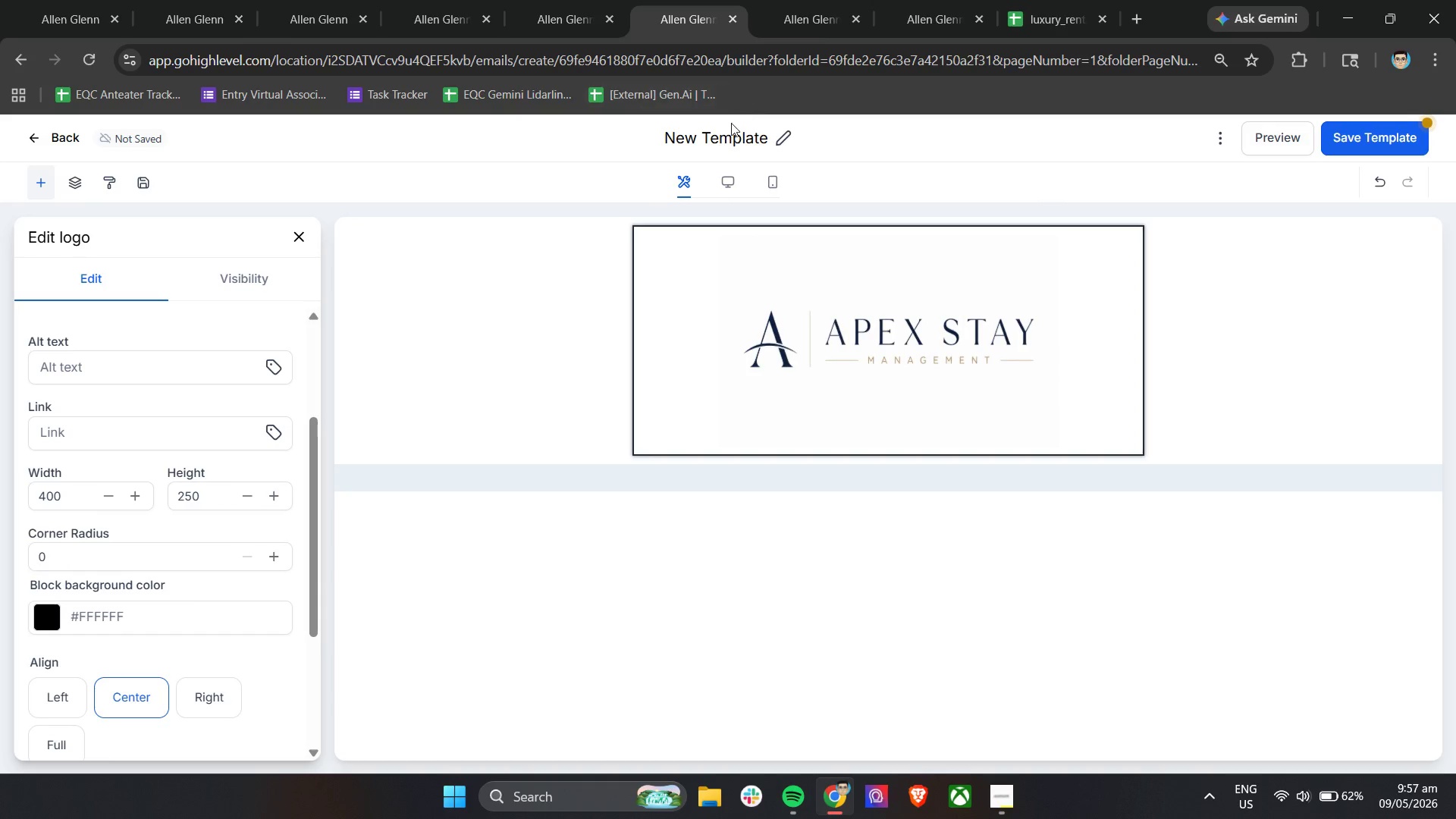 
double_click([721, 135])
 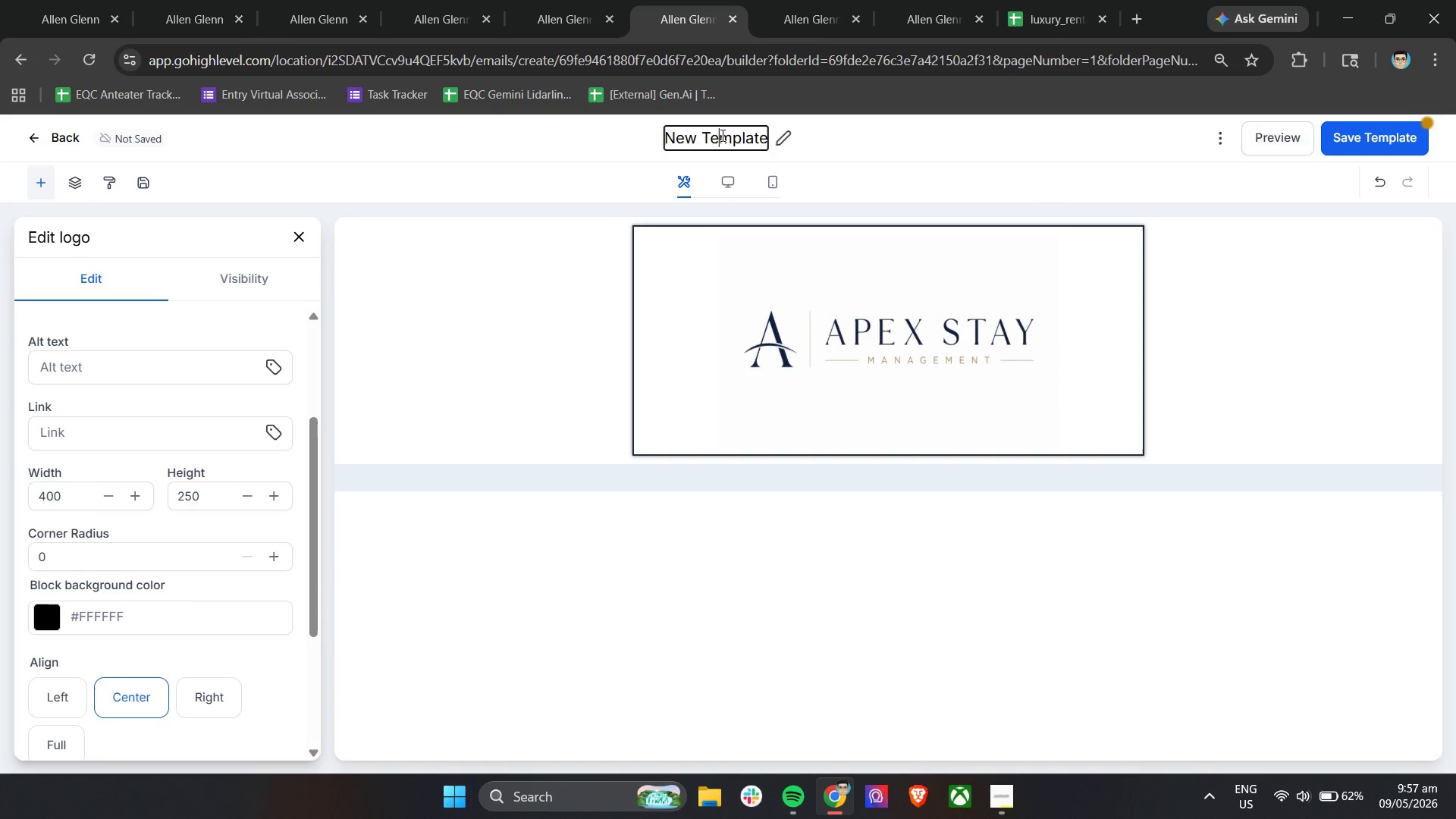 
triple_click([721, 135])
 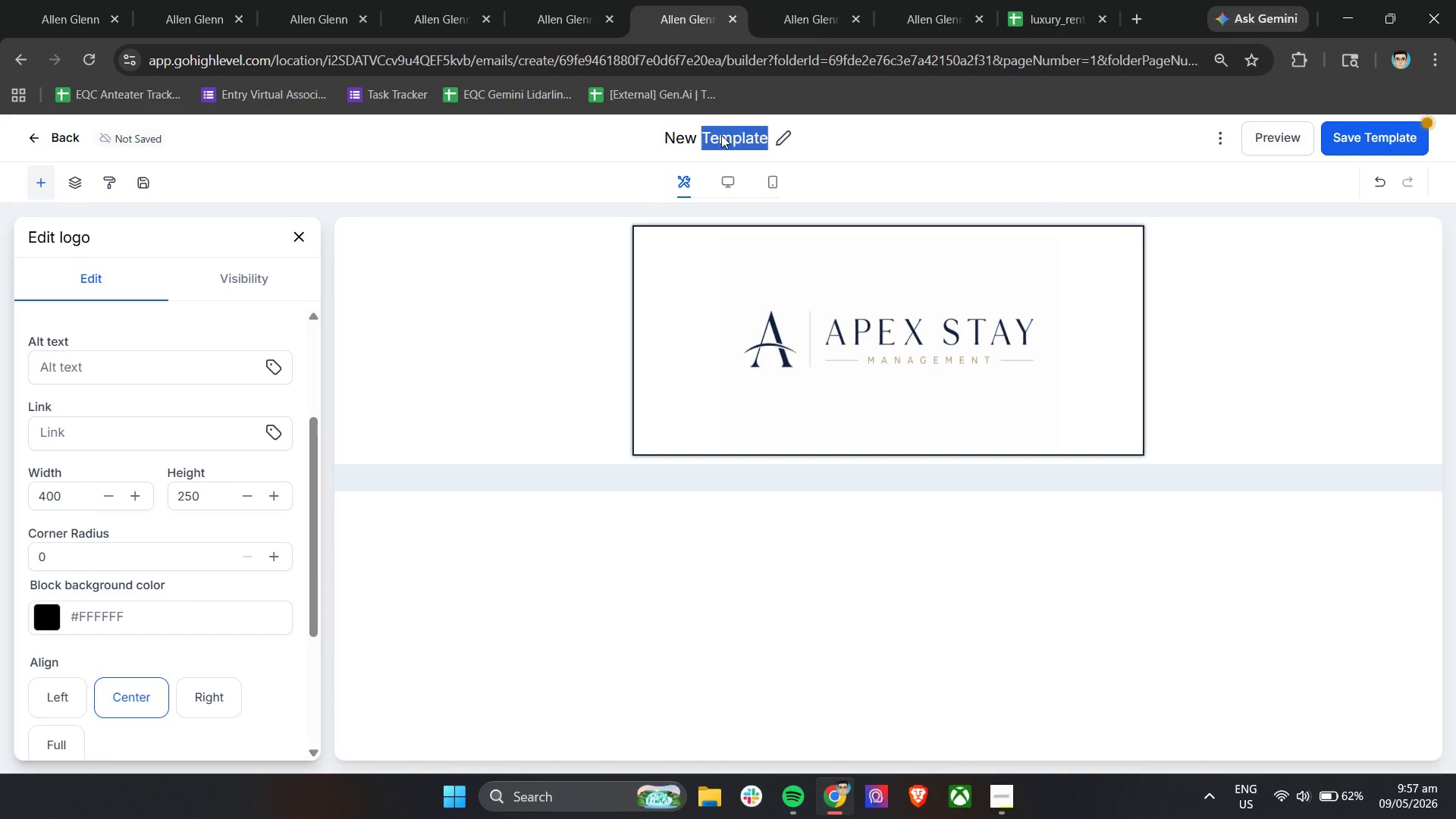 
triple_click([721, 135])
 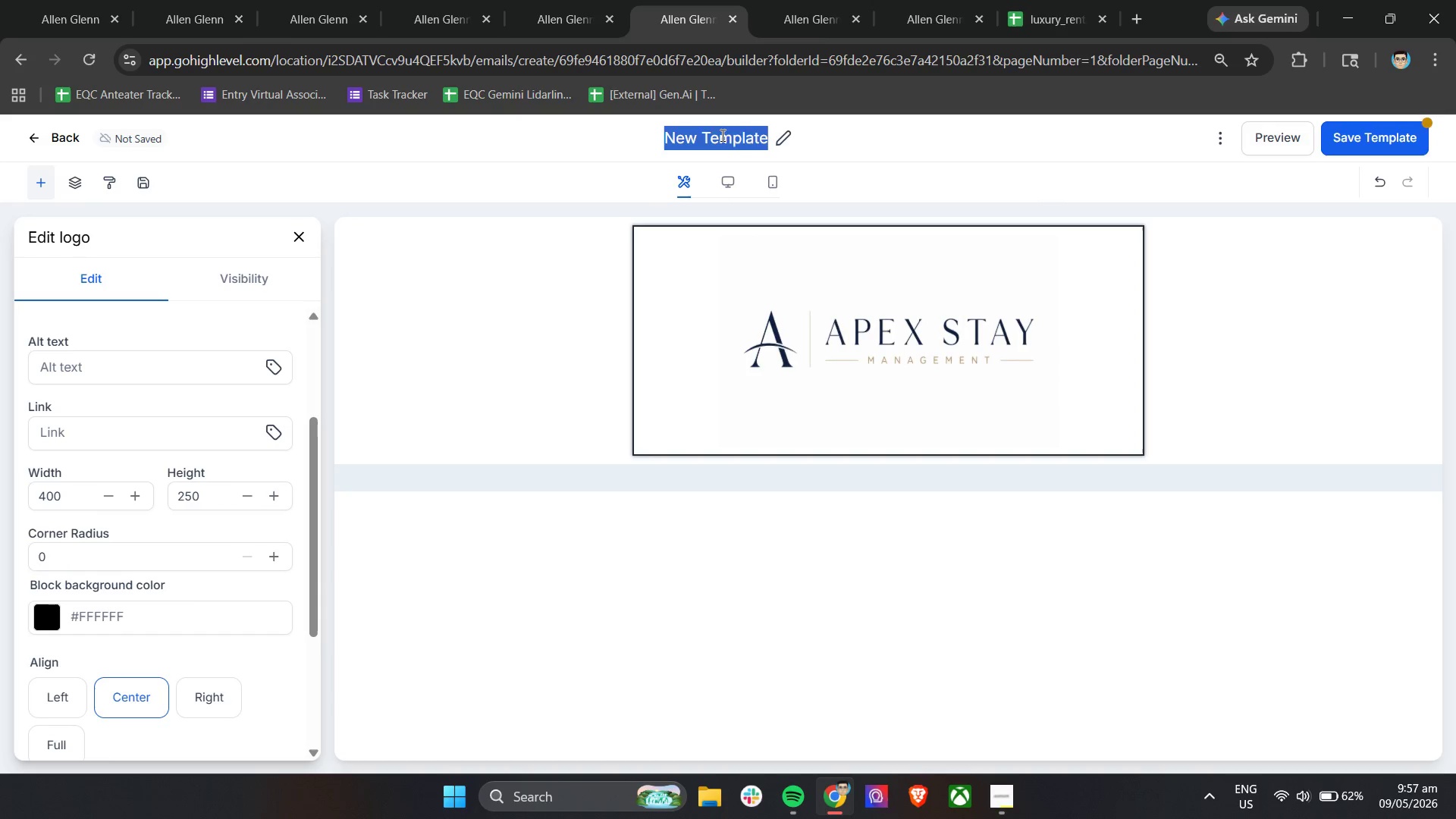 
type(ONB)
key(Backspace)
key(Backspace)
type(B - COnsul)
key(Backspace)
key(Backspace)
key(Backspace)
key(Backspace)
key(Backspace)
type(onsultation Confirmation)
 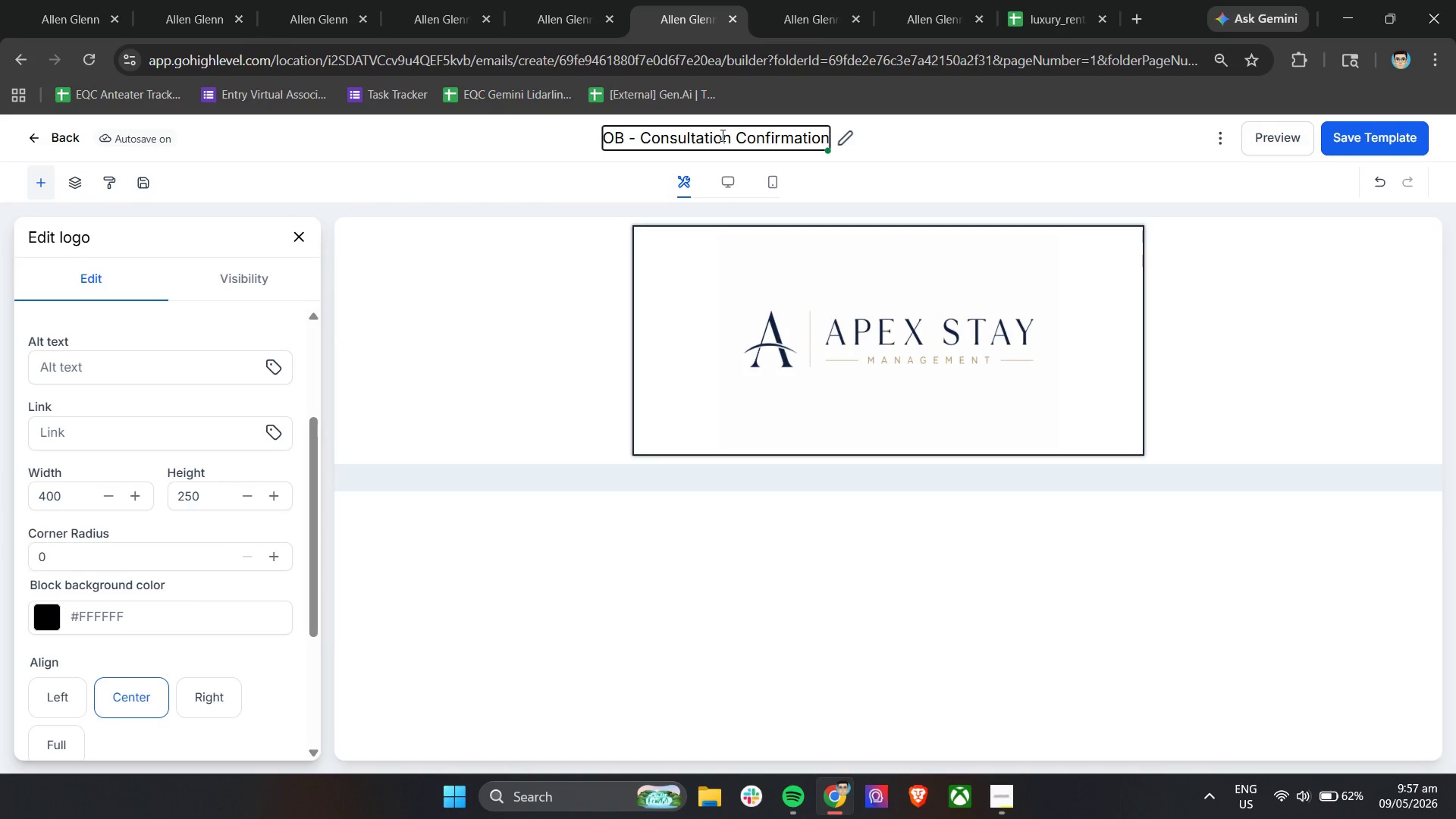 
left_click([915, 136])
 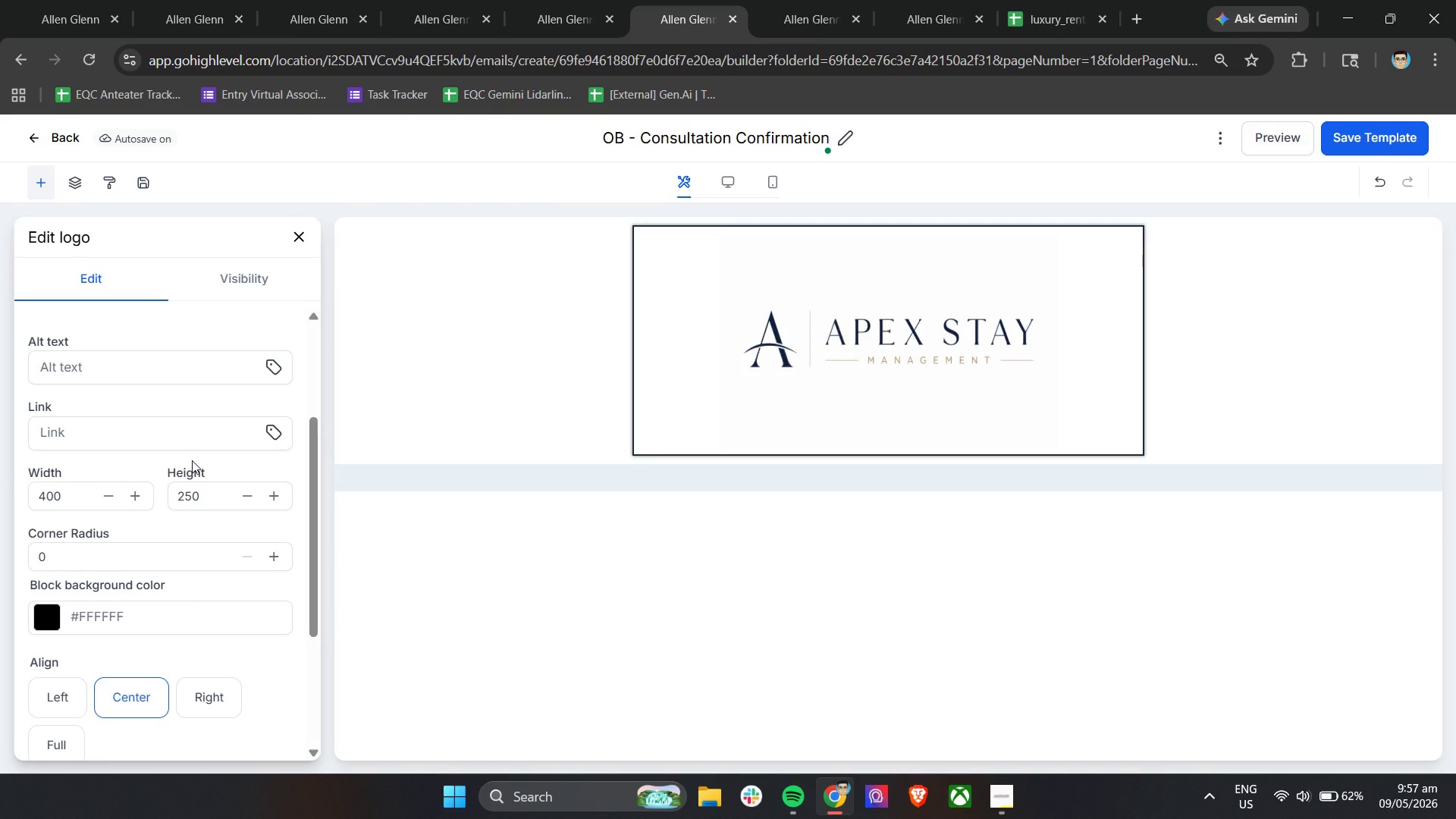 
wait(8.58)
 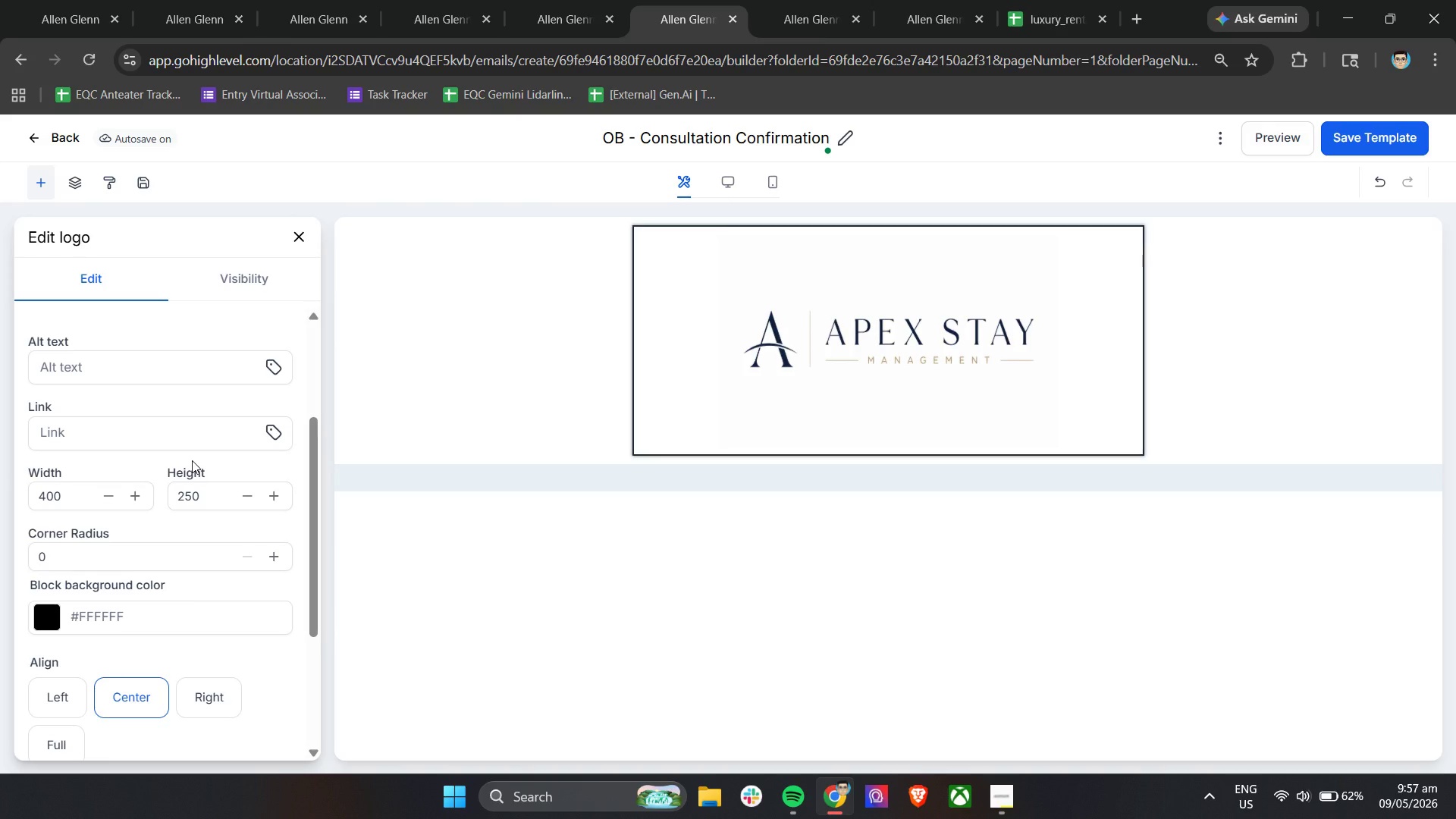 
type(note)
 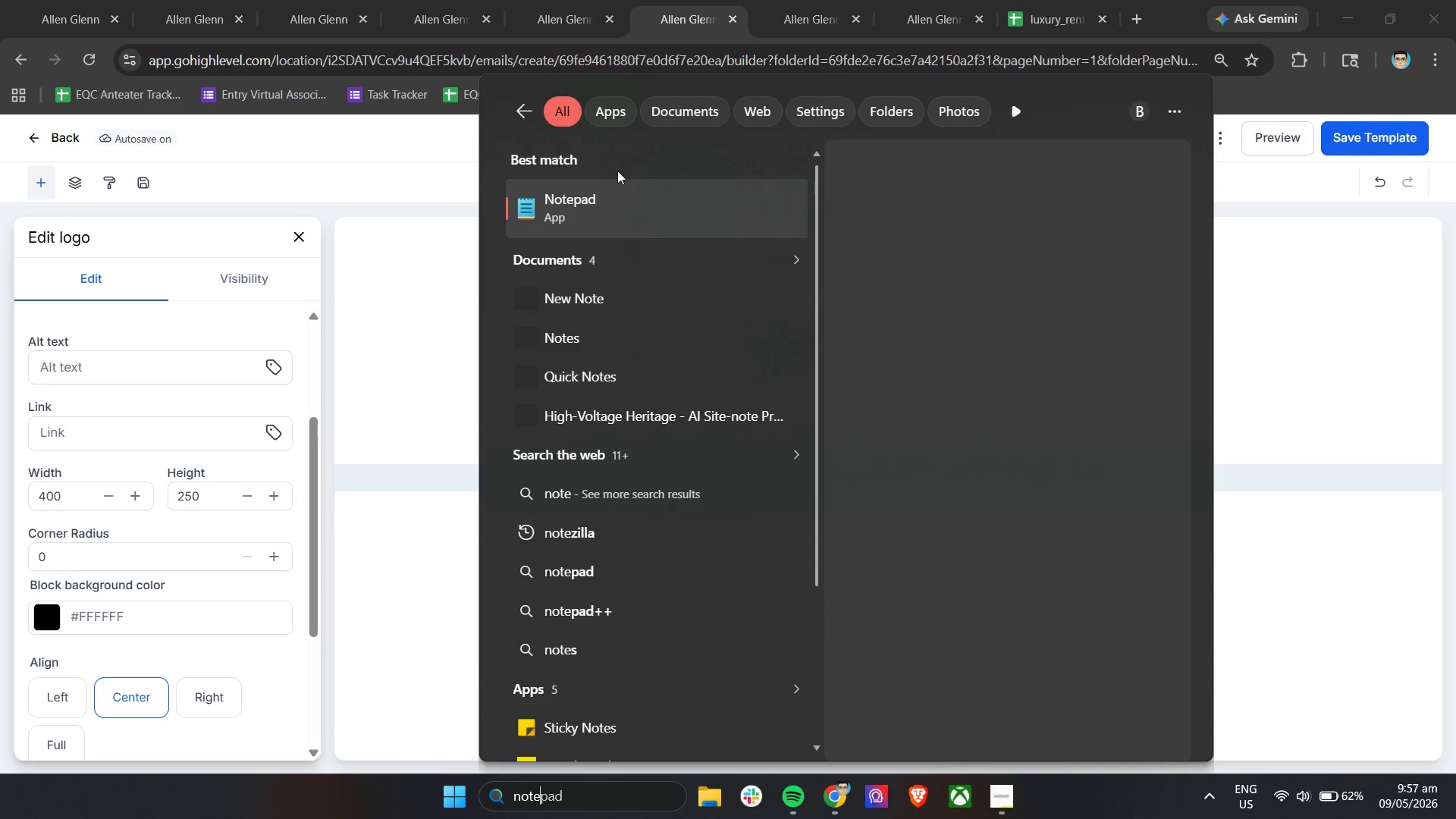 
left_click([612, 209])
 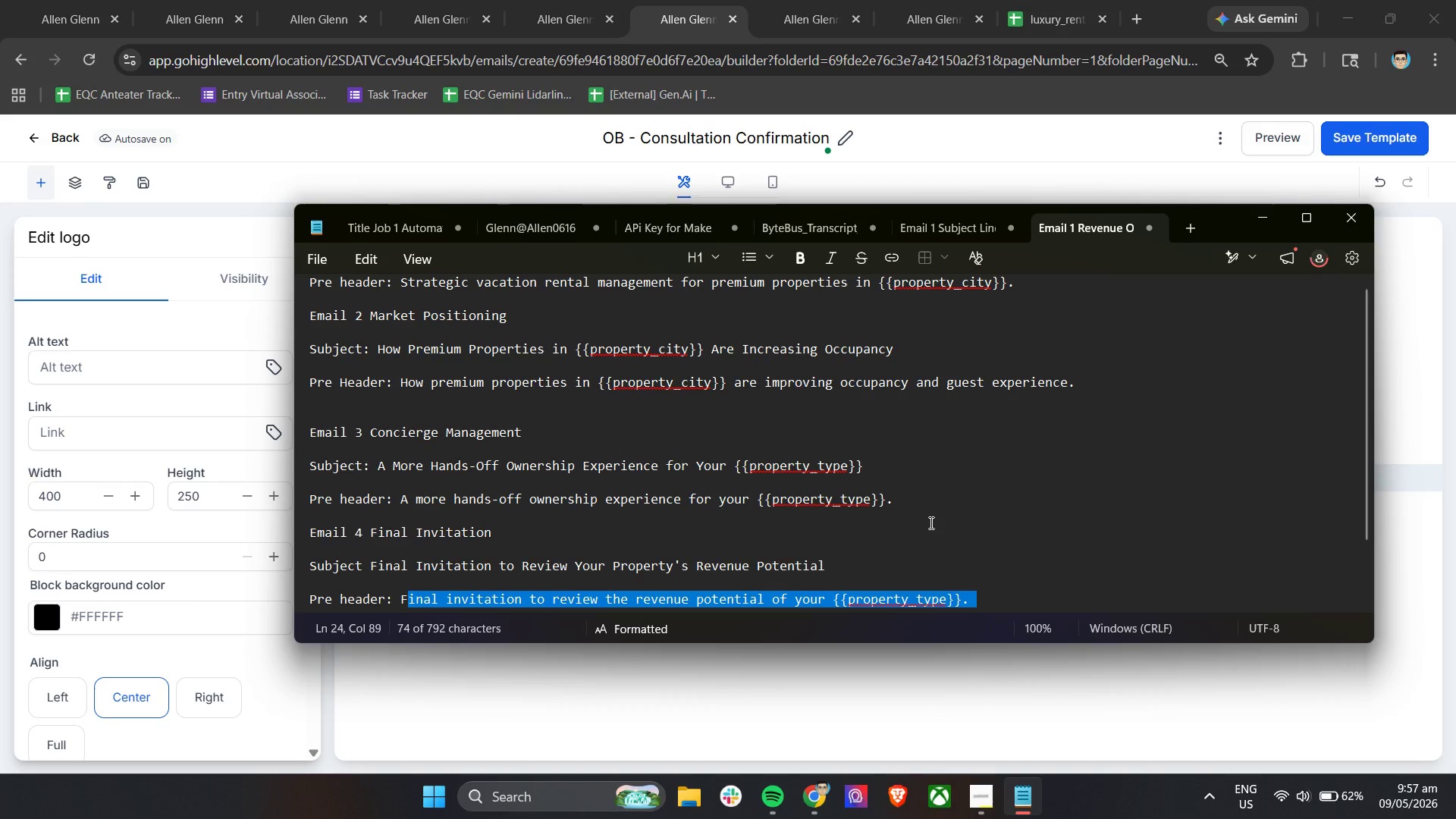 
scroll: coordinate [1011, 462], scroll_direction: up, amount: 15.0
 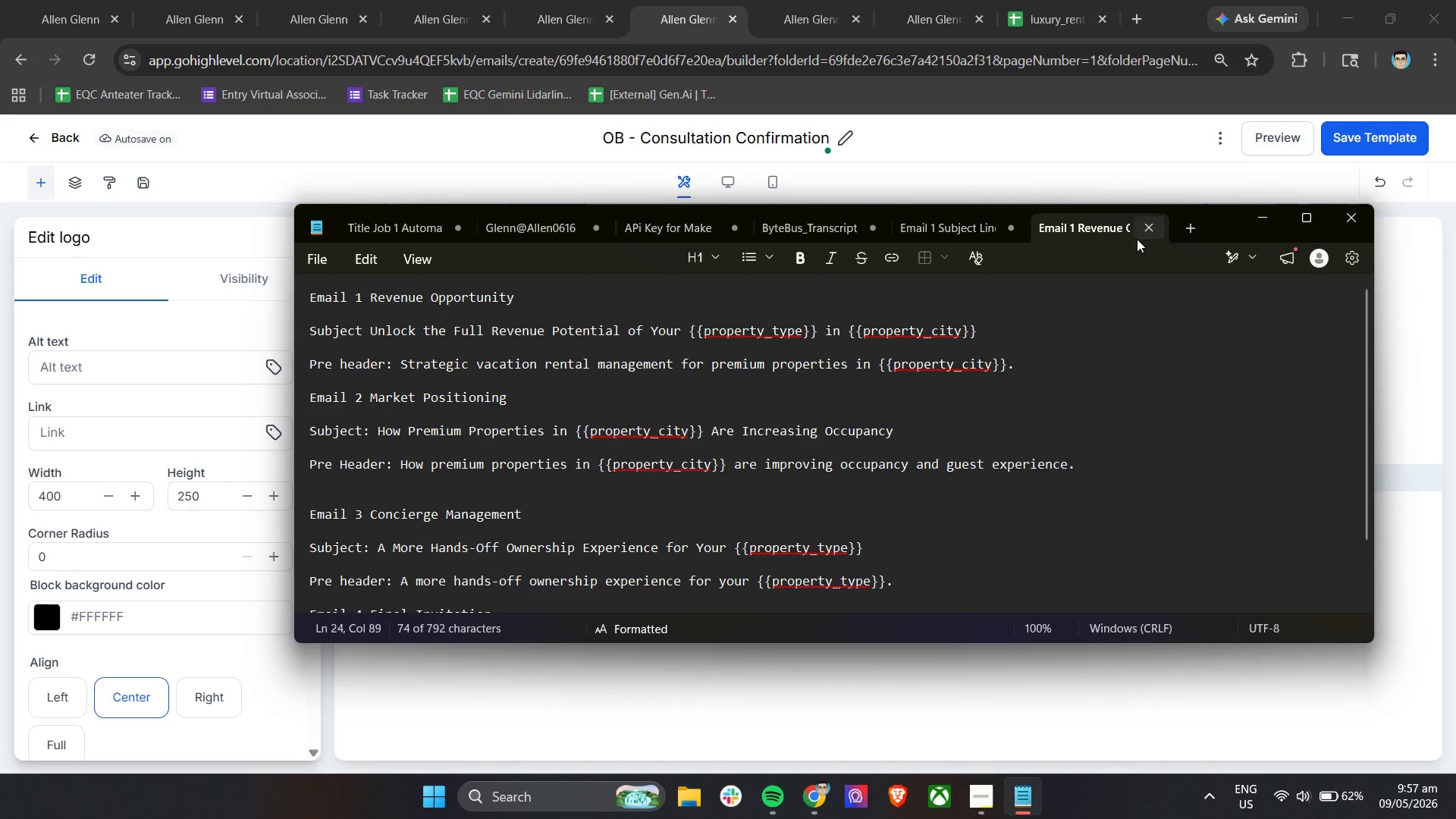 
scroll: coordinate [926, 522], scroll_direction: down, amount: 10.0
 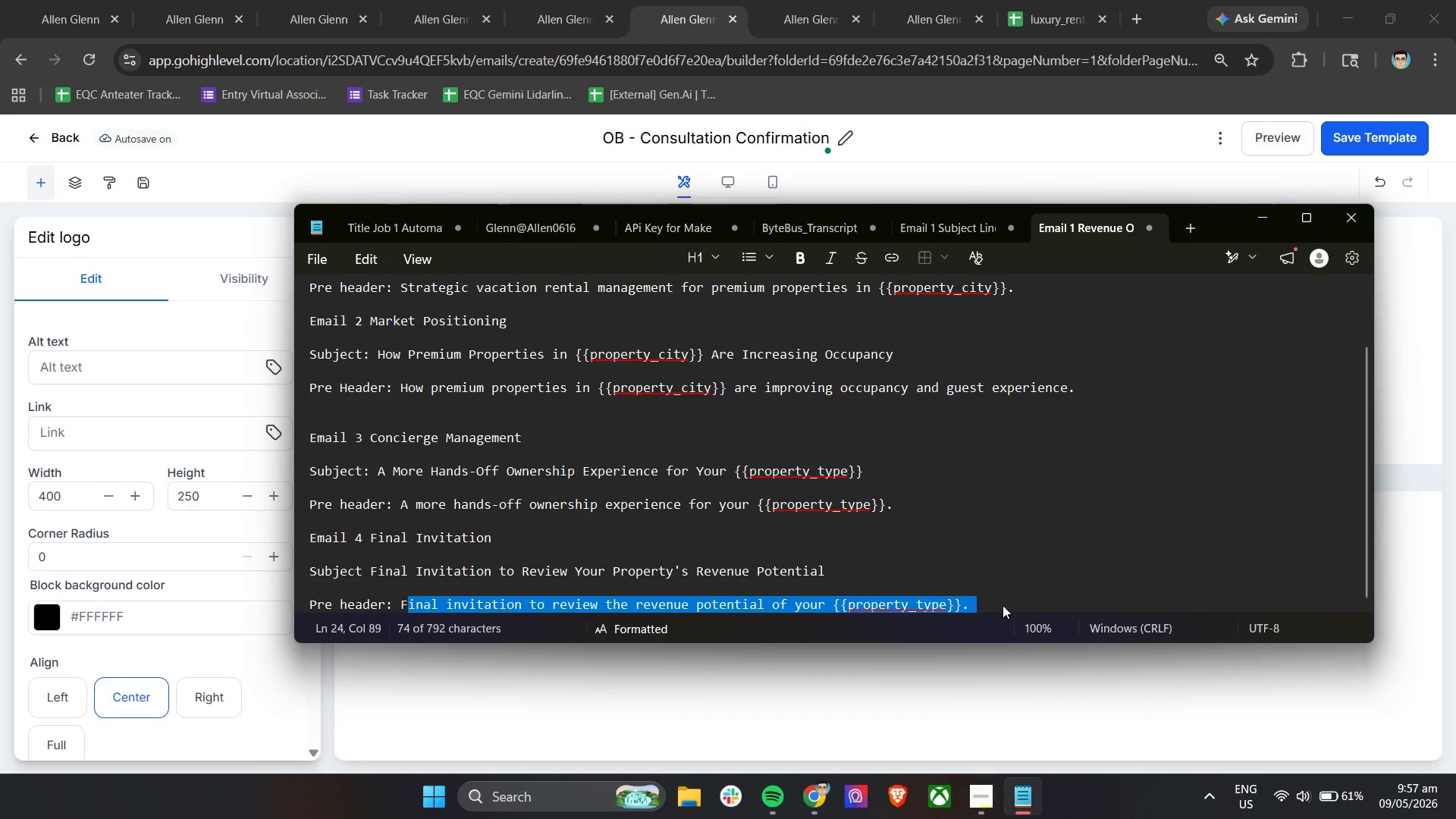 
left_click([1006, 598])
 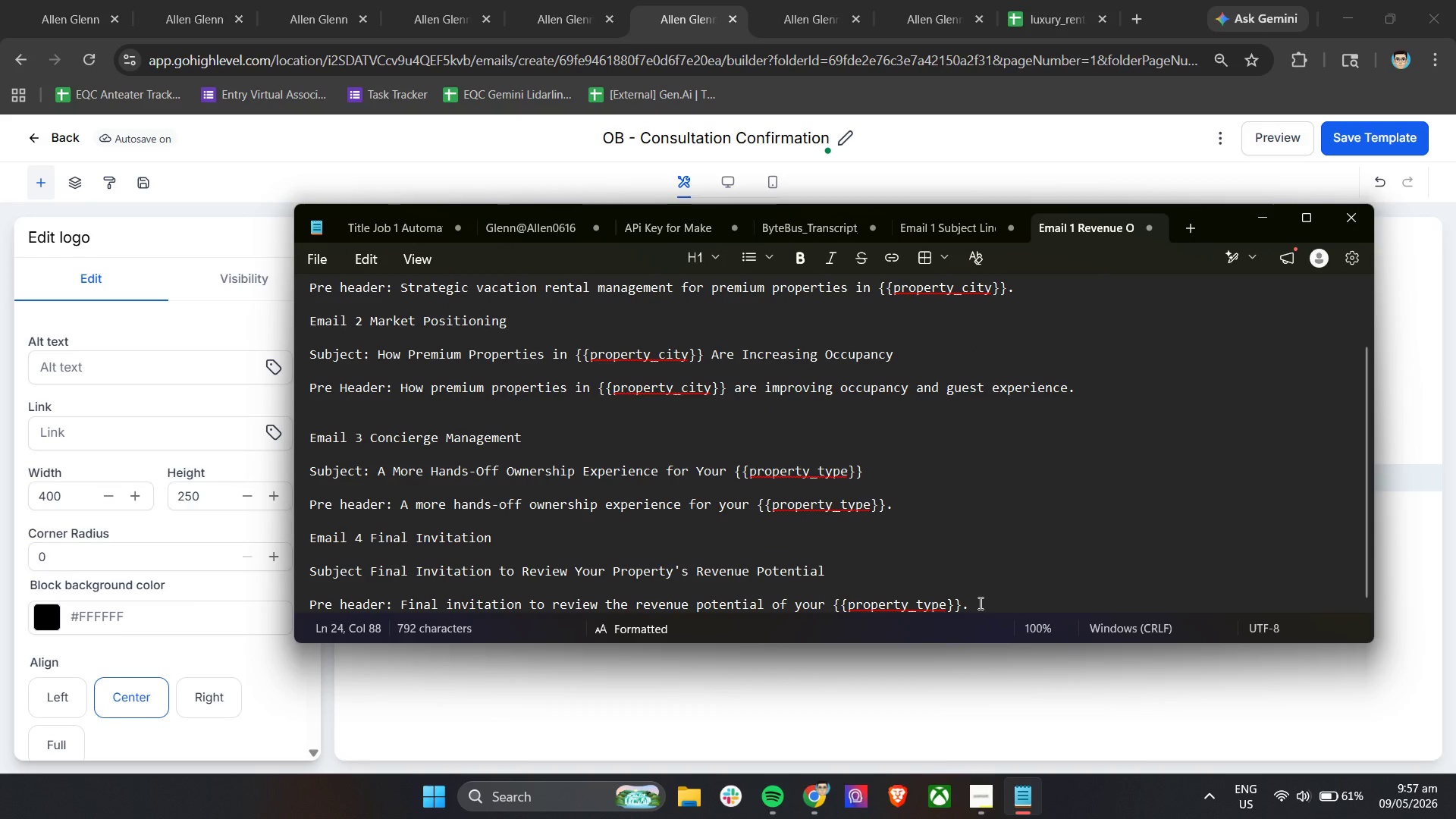 
key(Enter)
 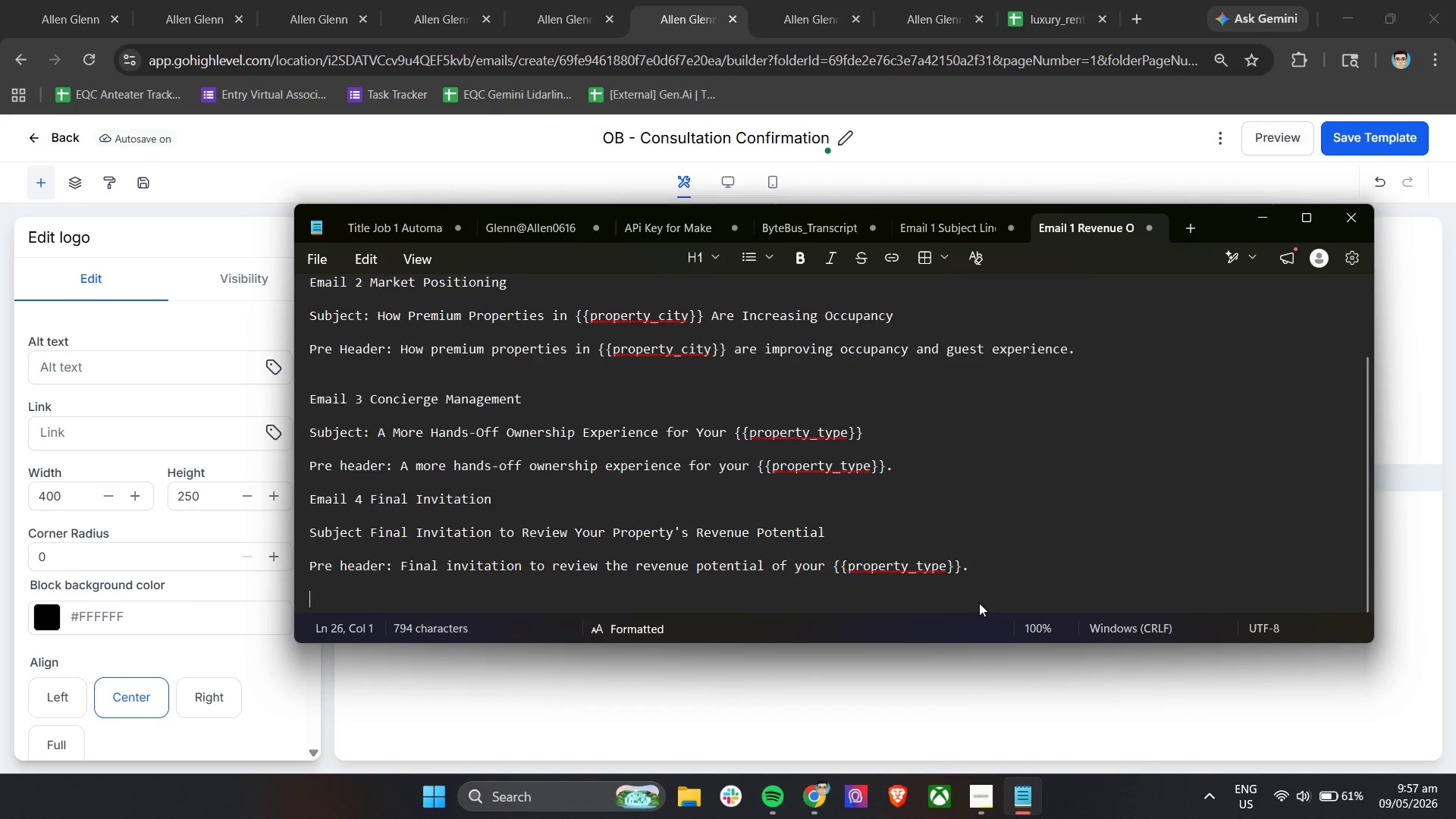 
key(Enter)
 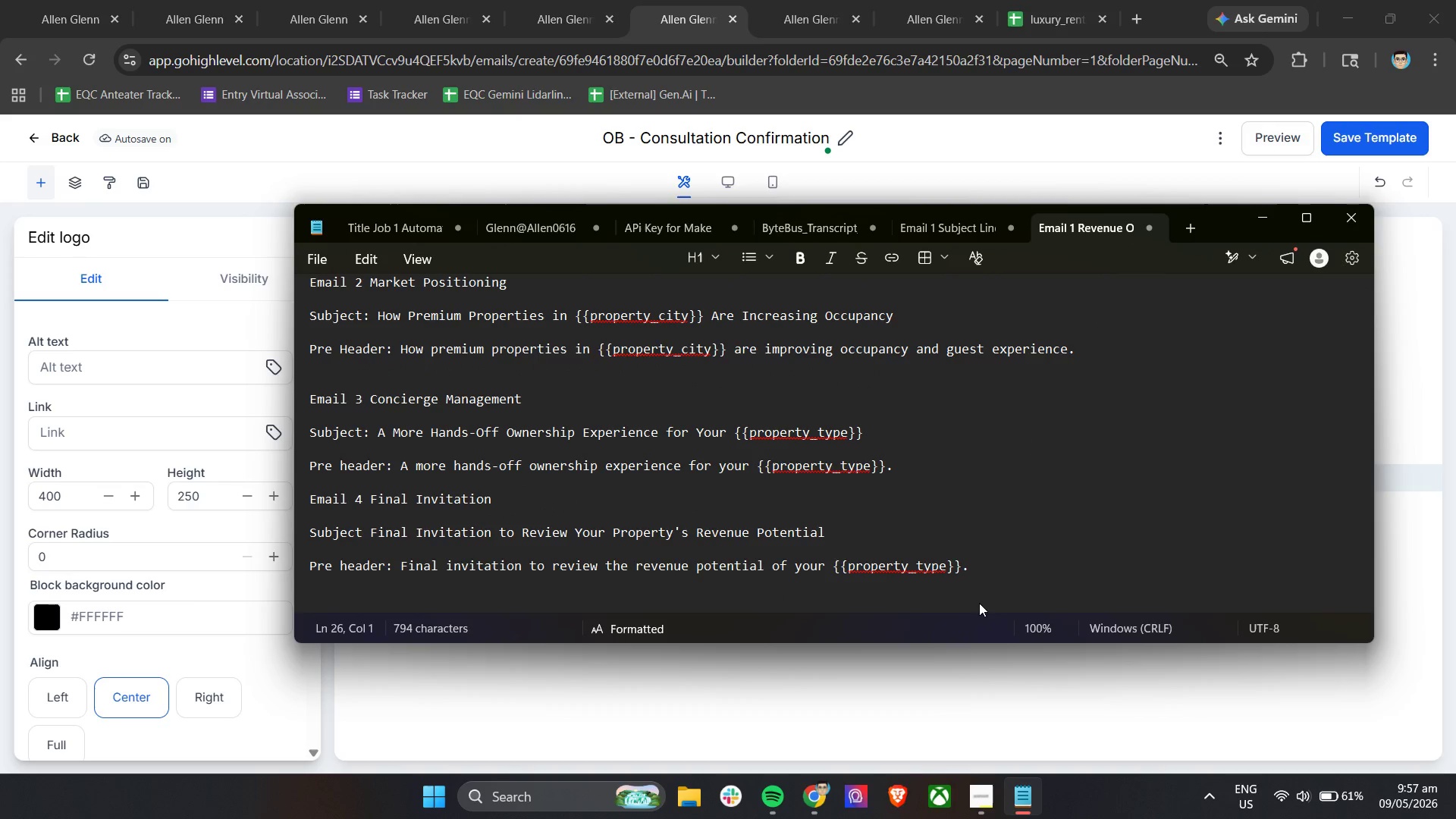 
type(Onboarding )
 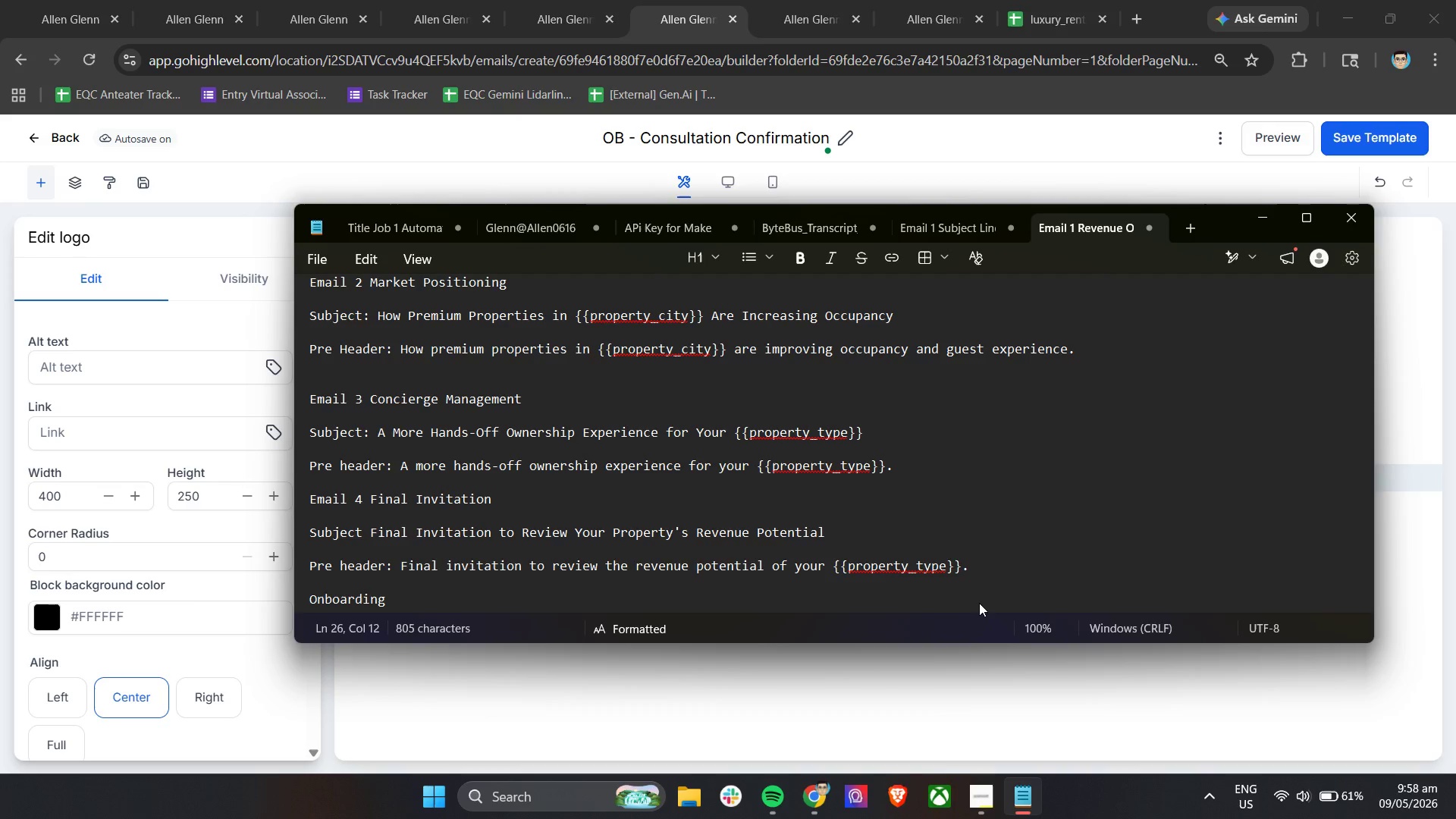 
type(Email)
 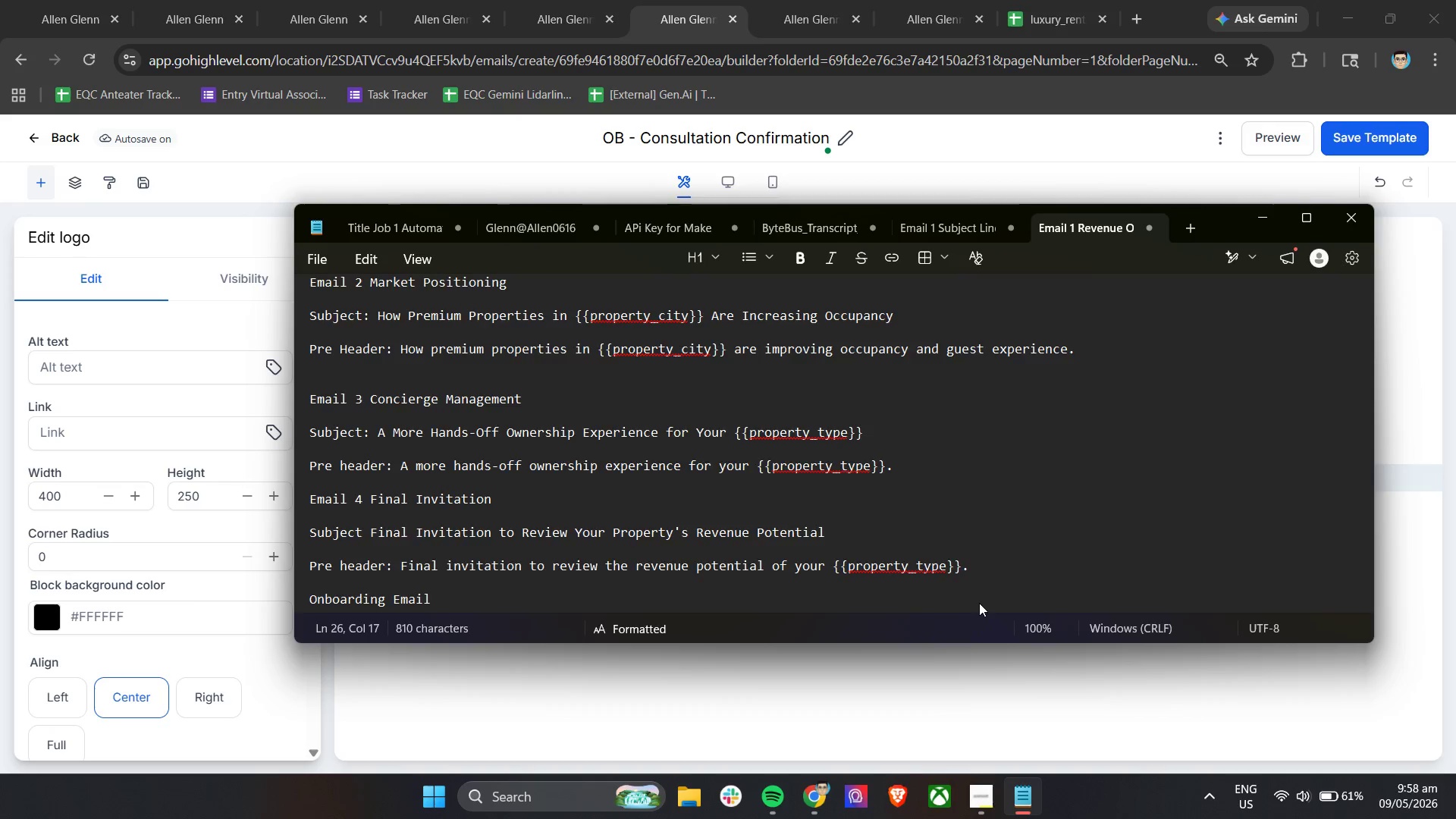 
key(Enter)
 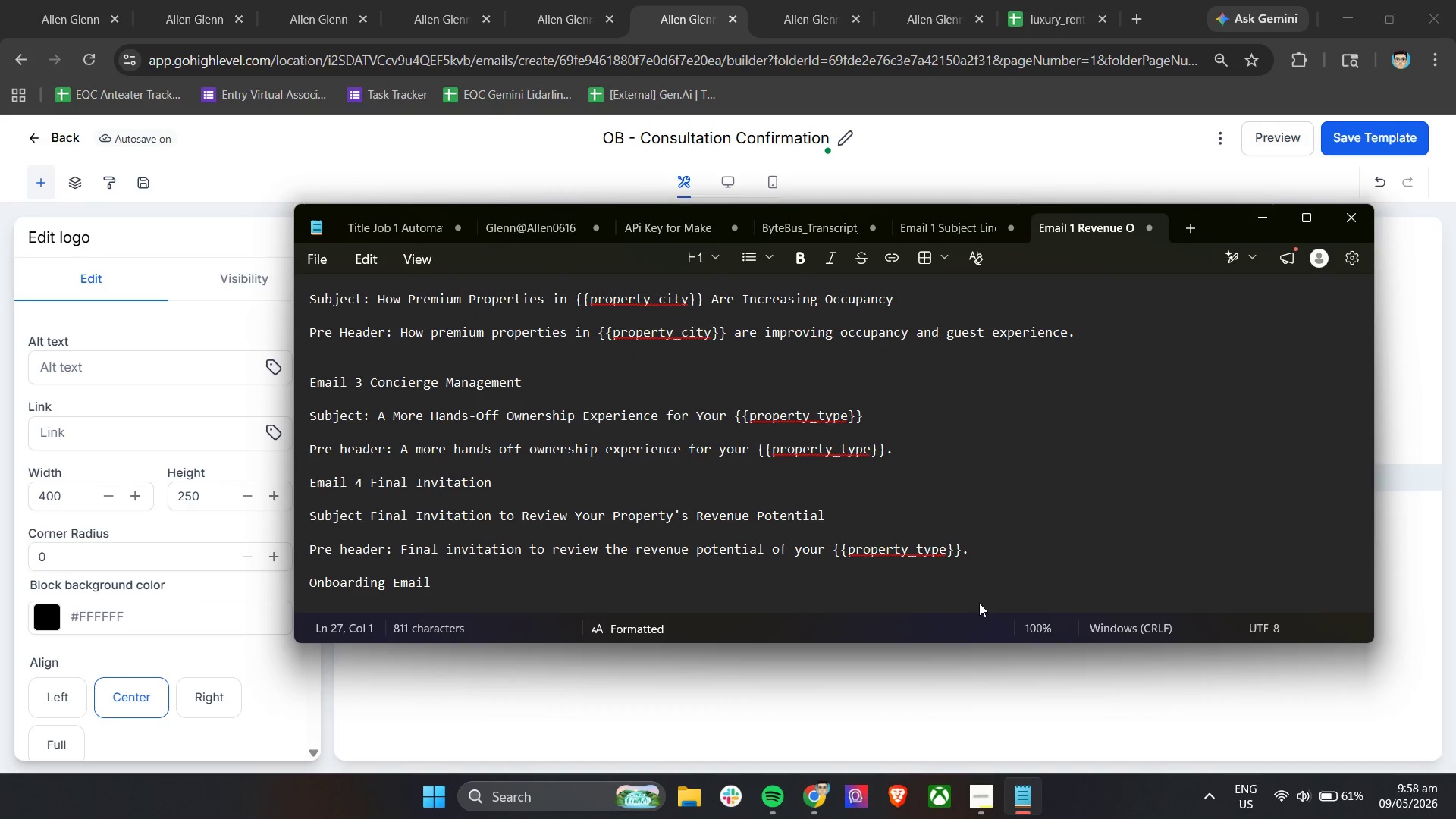 
key(Enter)
 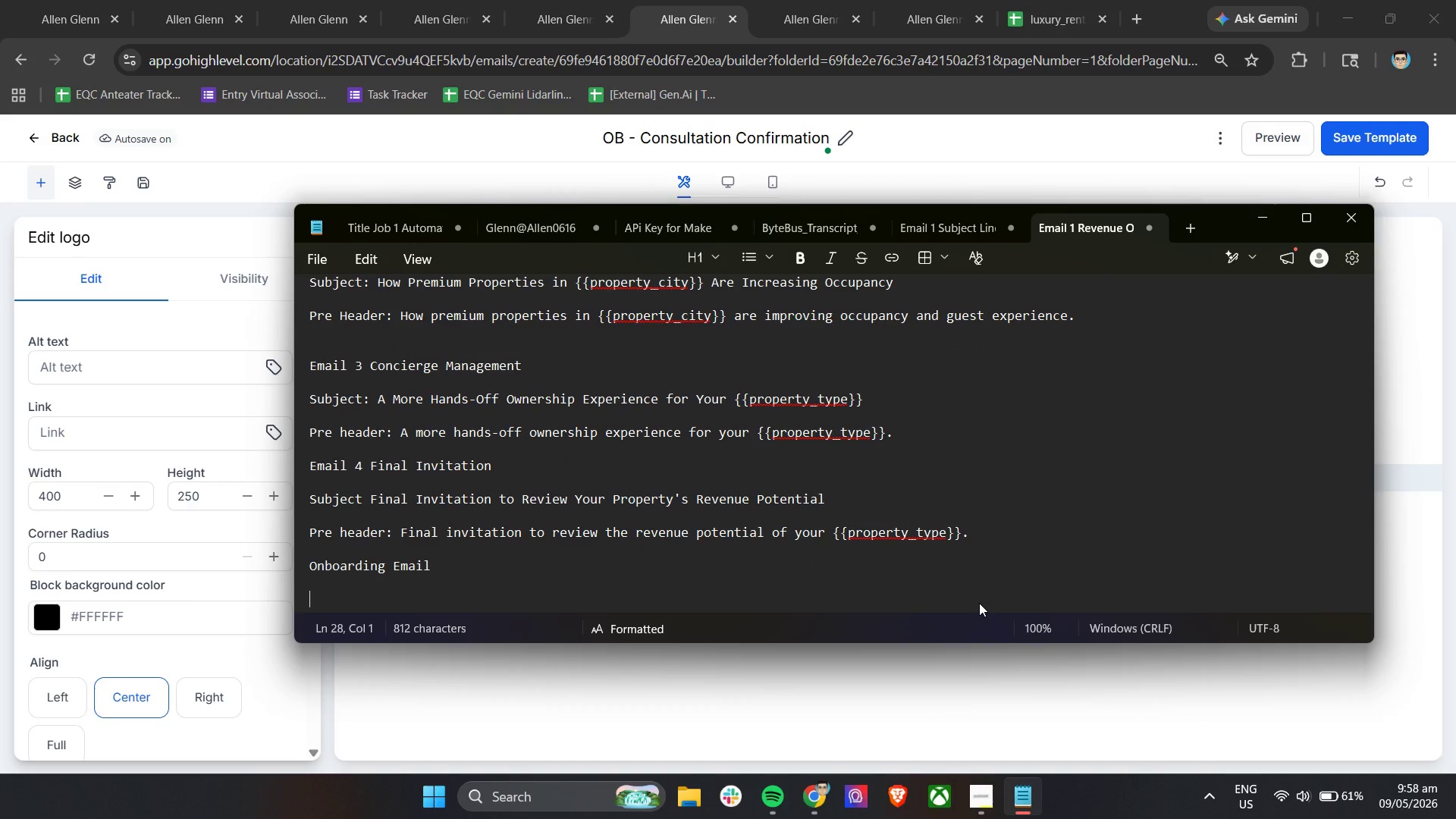 
type(Subject: Your Son)
key(Backspace)
key(Backspace)
key(Backspace)
type(Consultation Had)
key(Backspace)
type(s Been COnr)
key(Backspace)
key(Backspace)
key(Backspace)
type(onfirmed)
 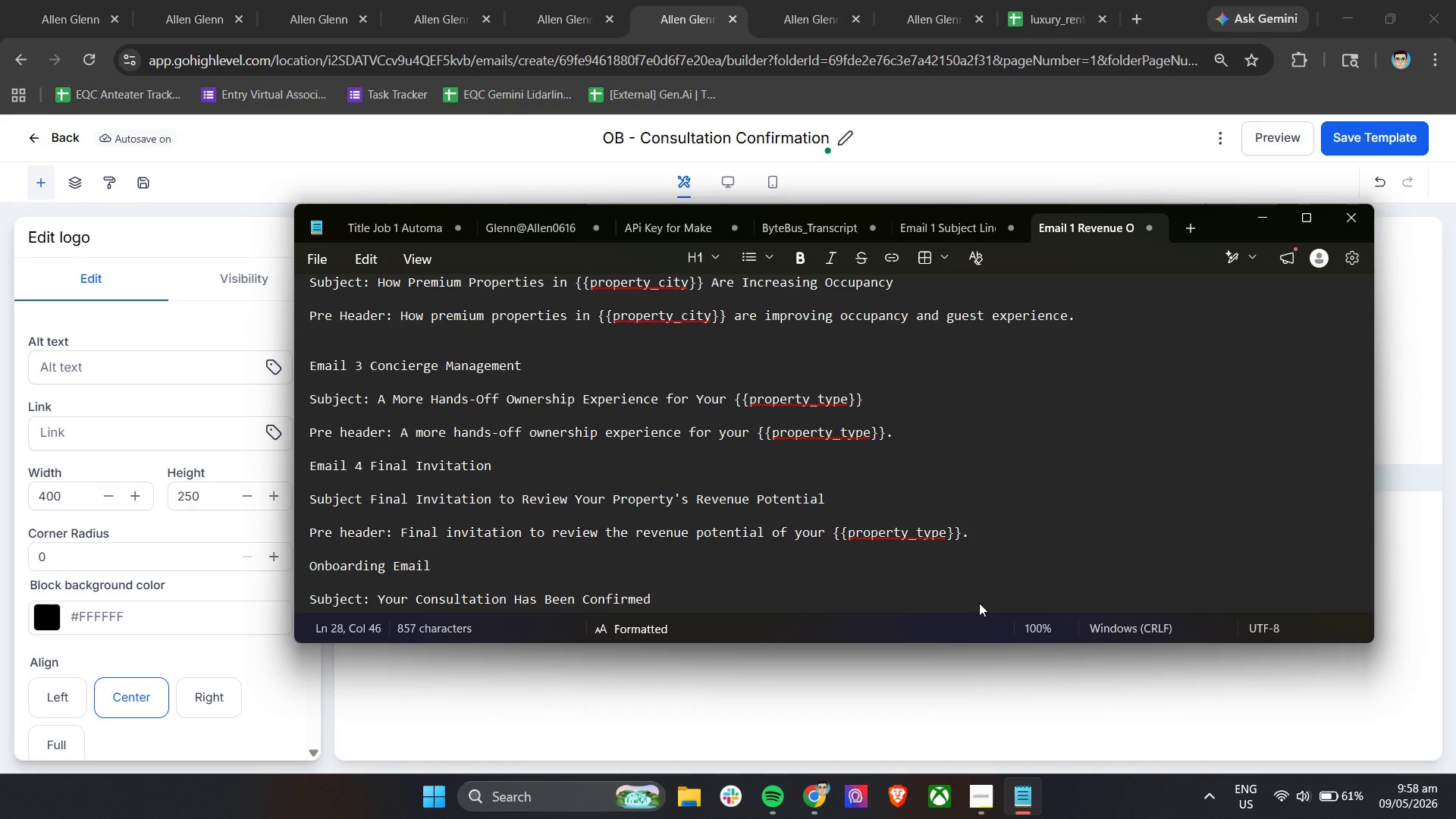 
key(Enter)
 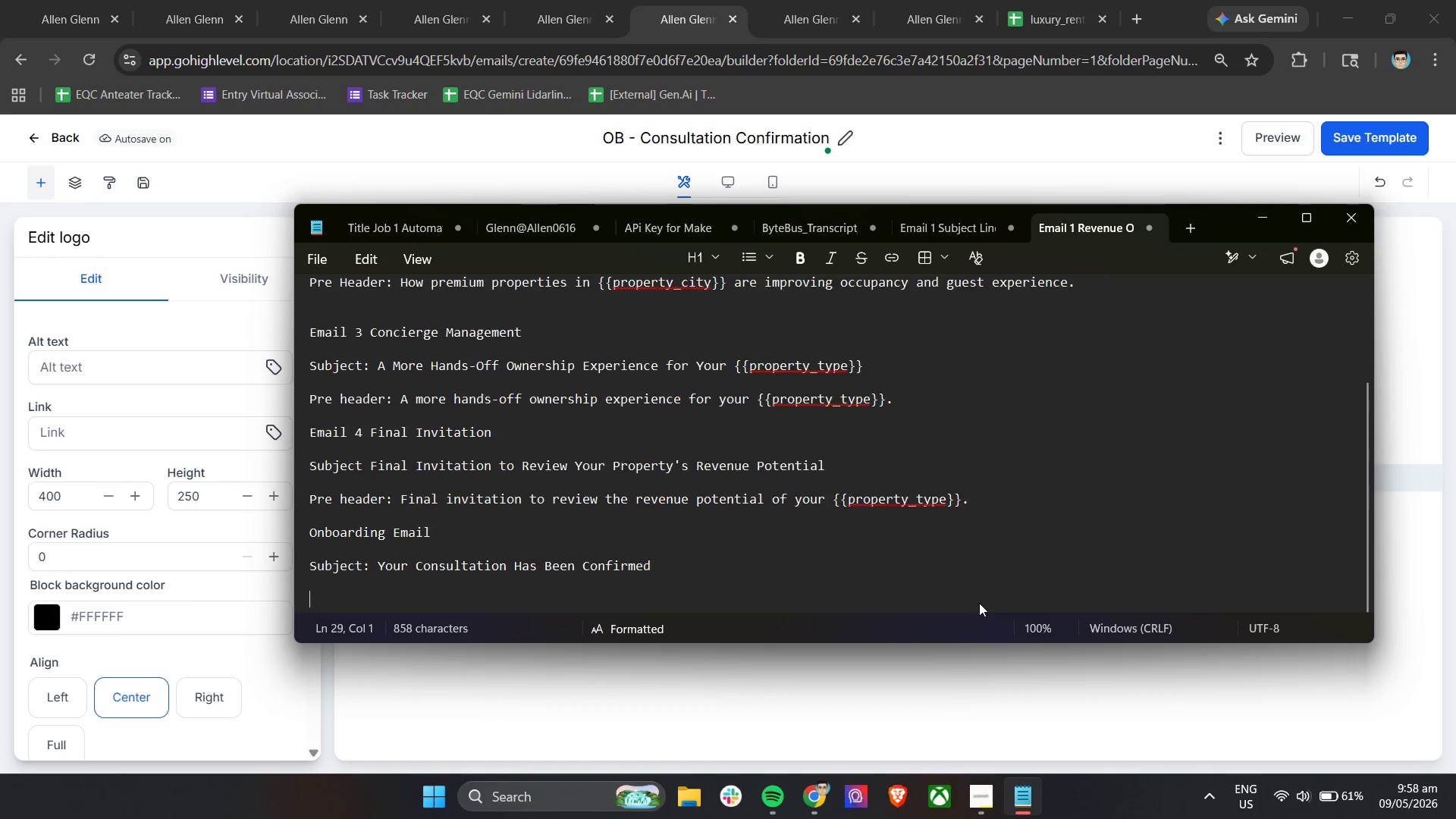 
key(Enter)
 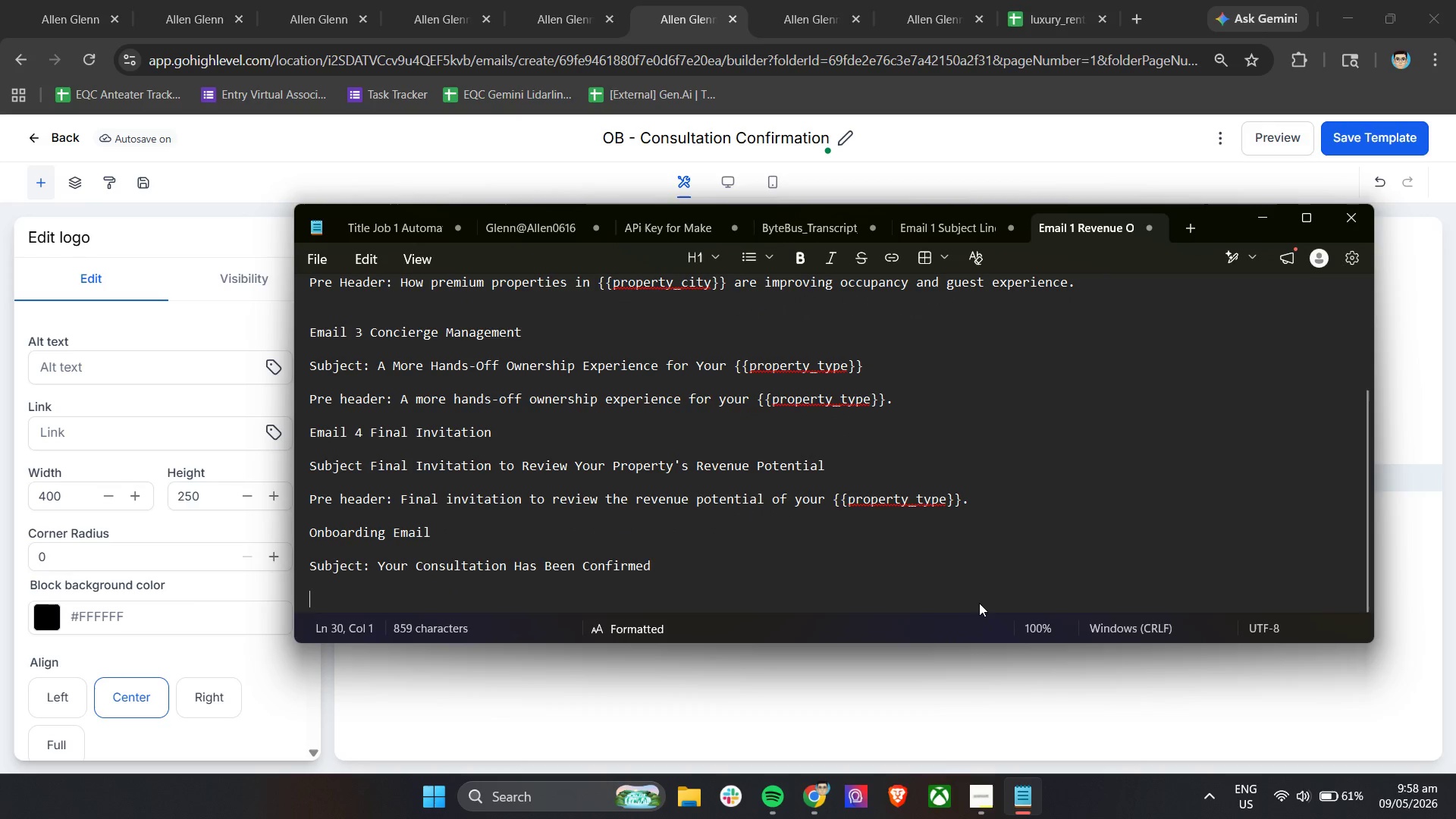 
type(Pre he)
key(Backspace)
key(Backspace)
type(Header)
 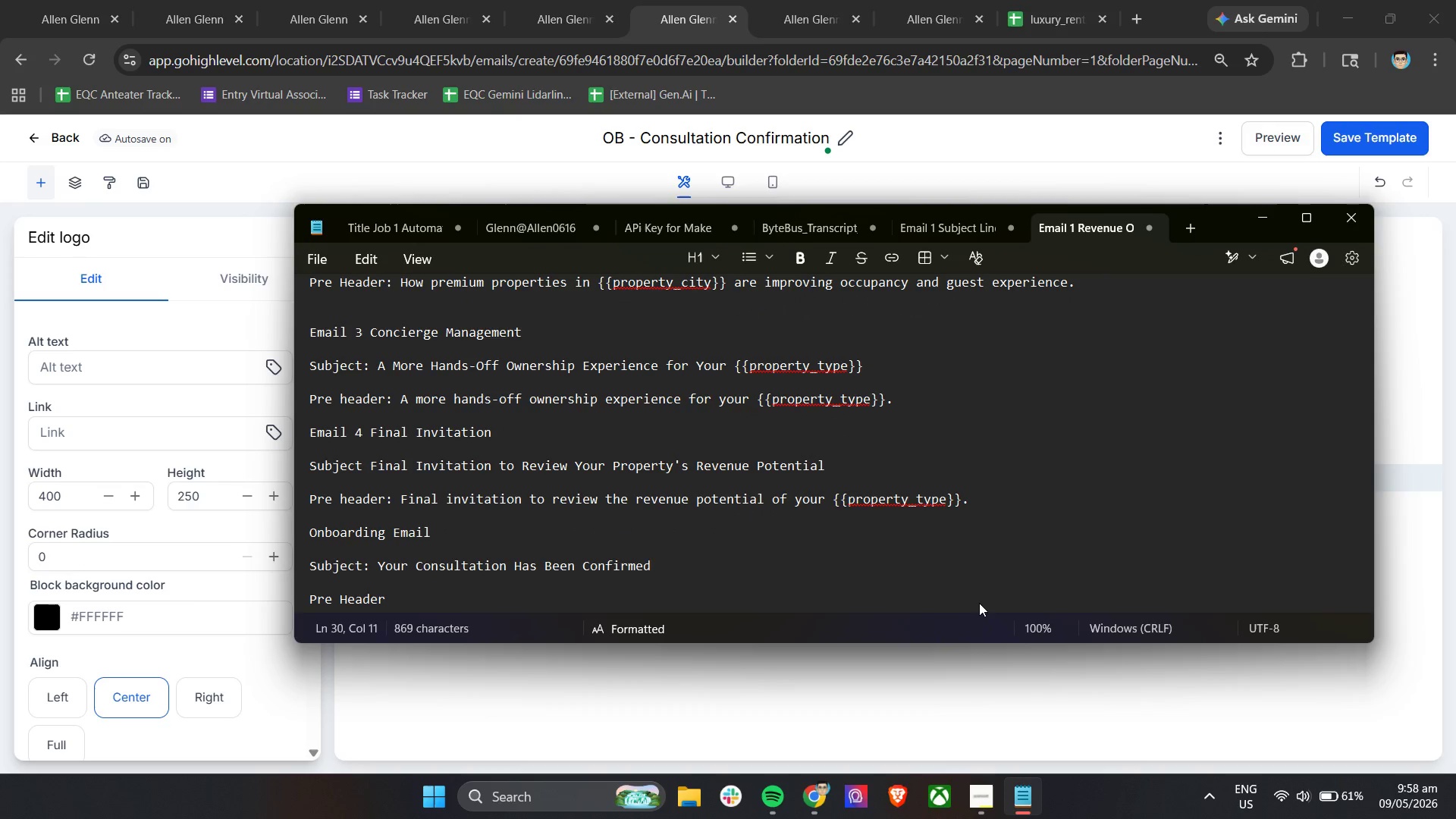 
type(: Your consultation wt)
key(Backspace)
type(ith Apex Stay Management hs been confirmed)
 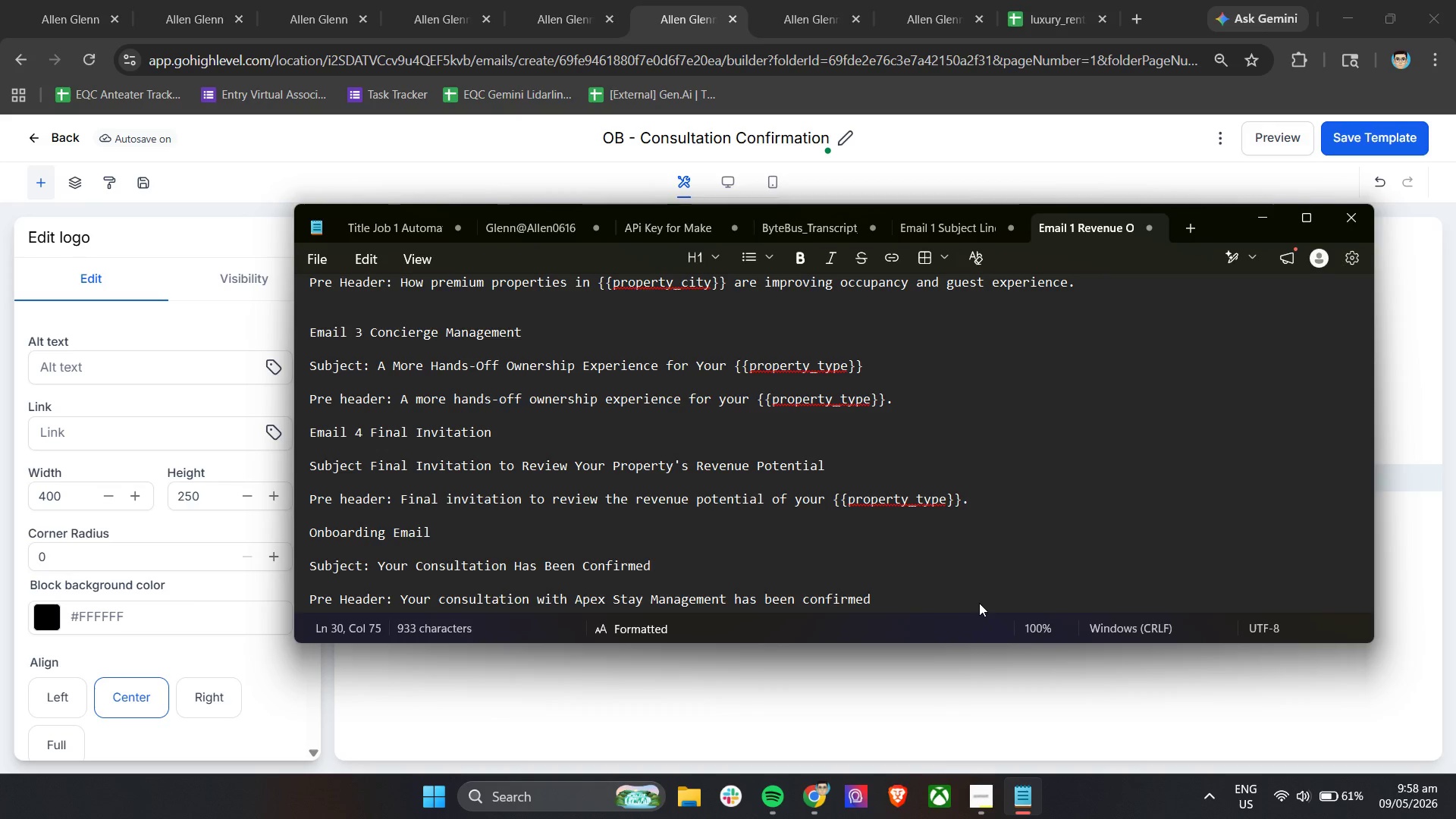 
scroll: coordinate [845, 580], scroll_direction: down, amount: 5.0
 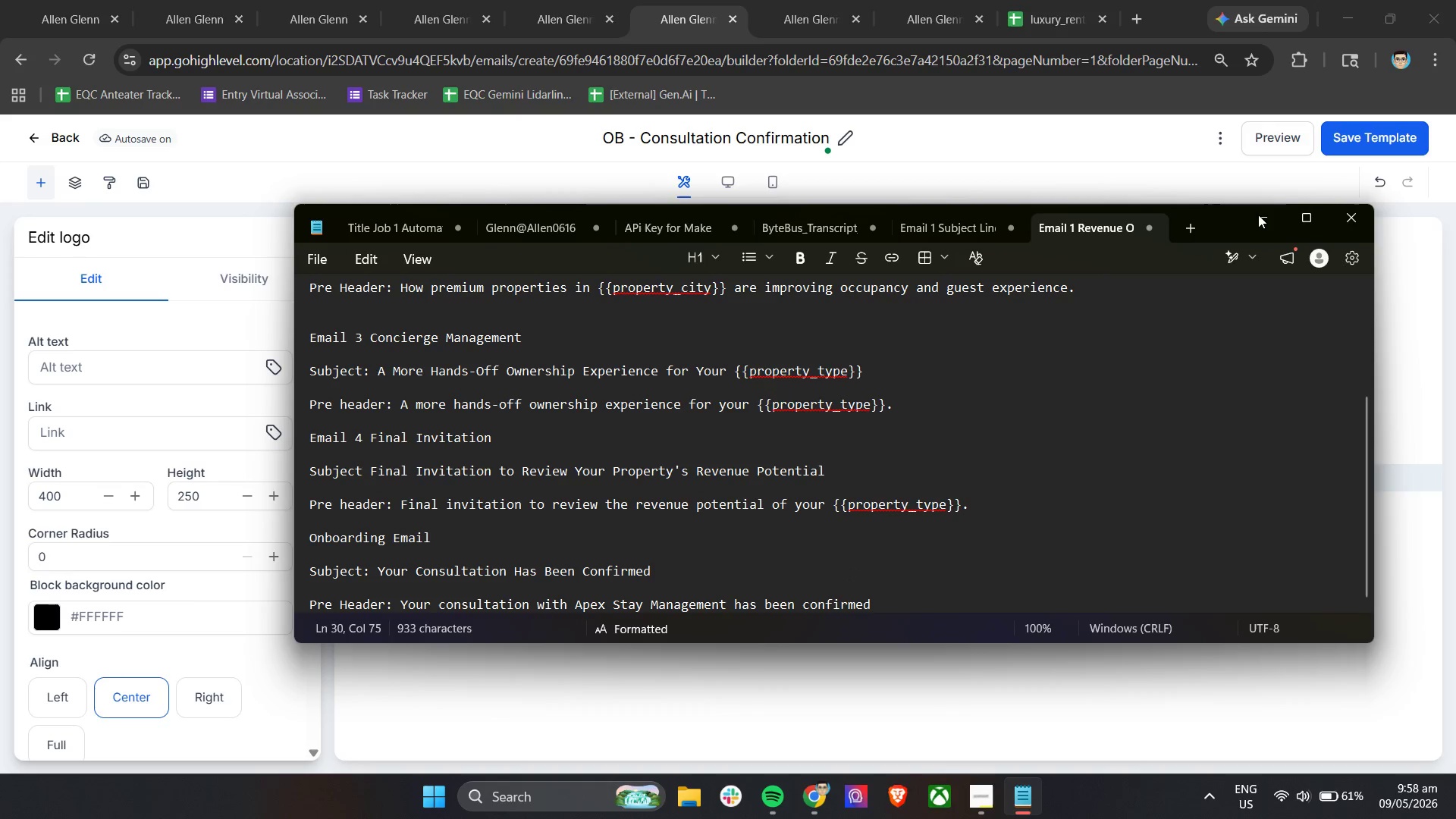 
left_click([1260, 215])
 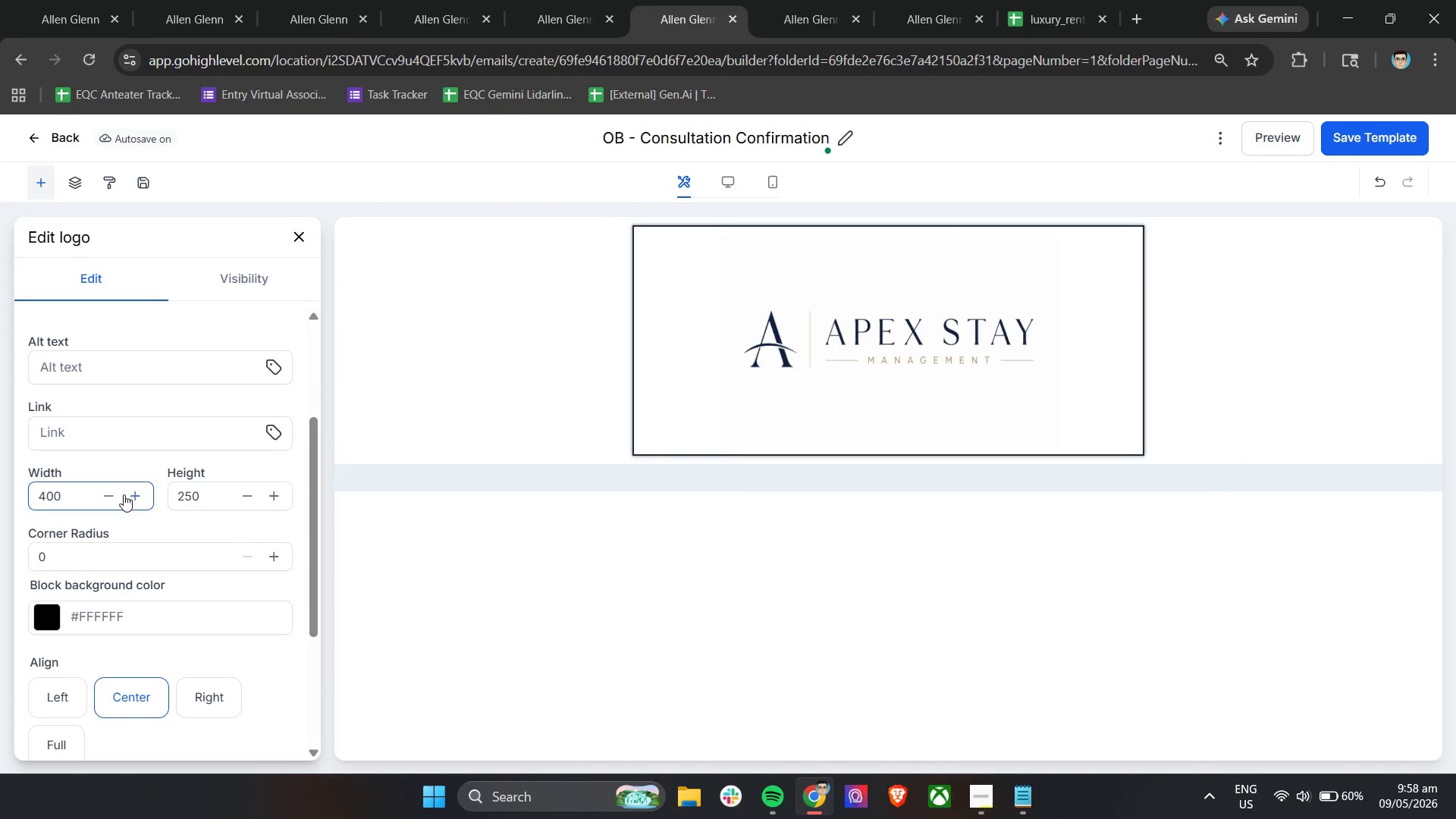 
scroll: coordinate [184, 557], scroll_direction: down, amount: 5.0
 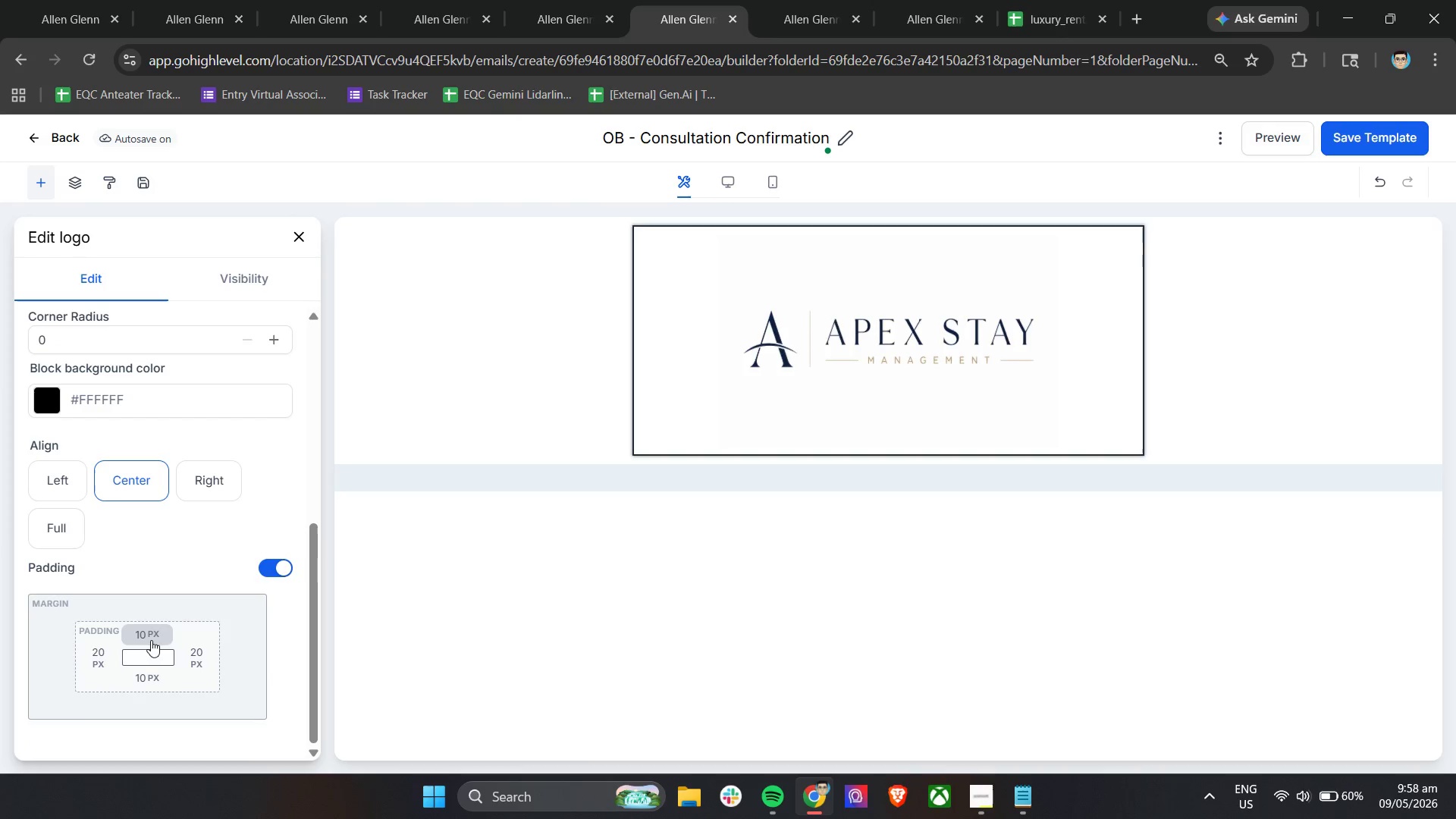 
left_click([151, 635])
 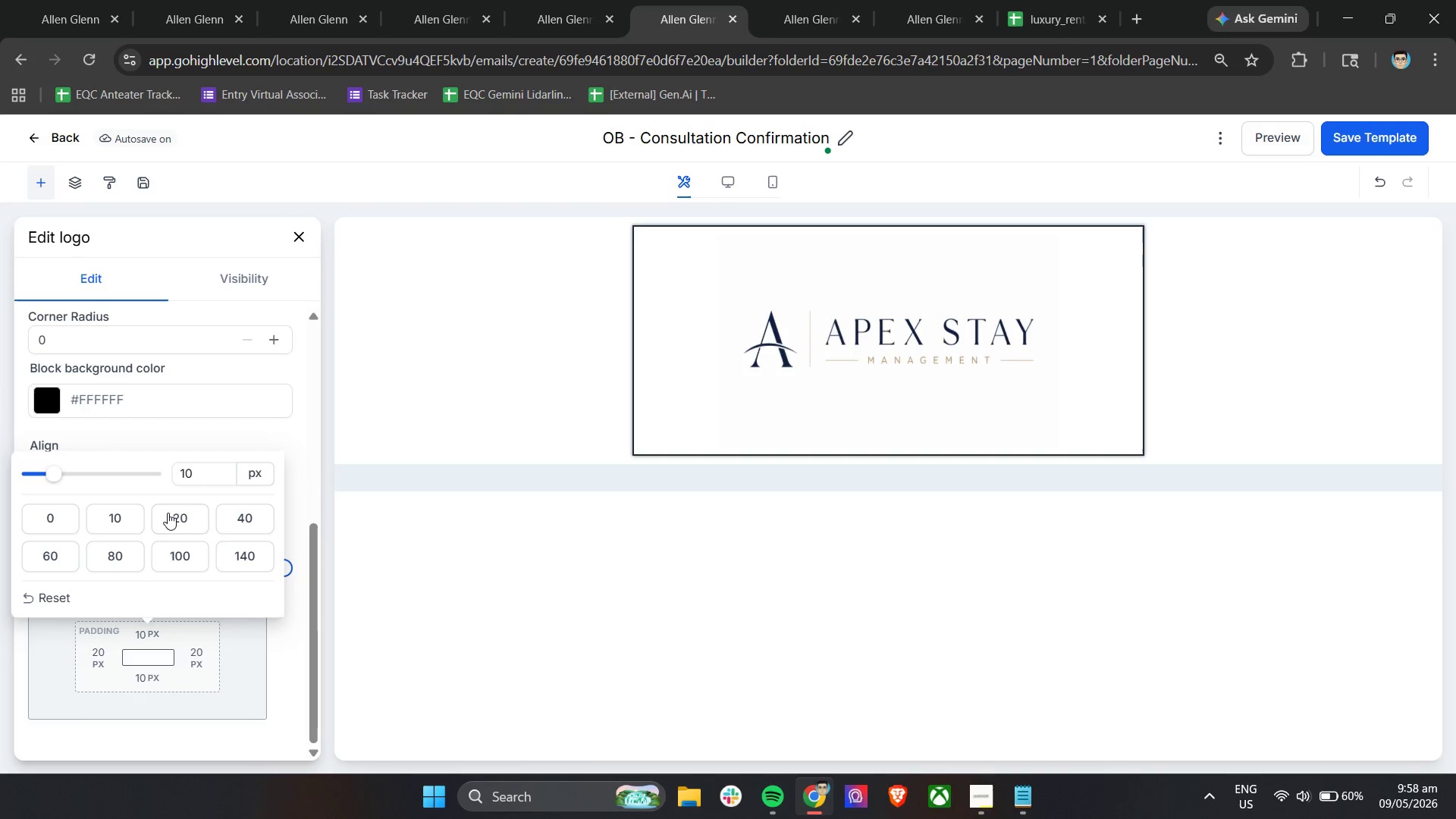 
left_click([168, 513])
 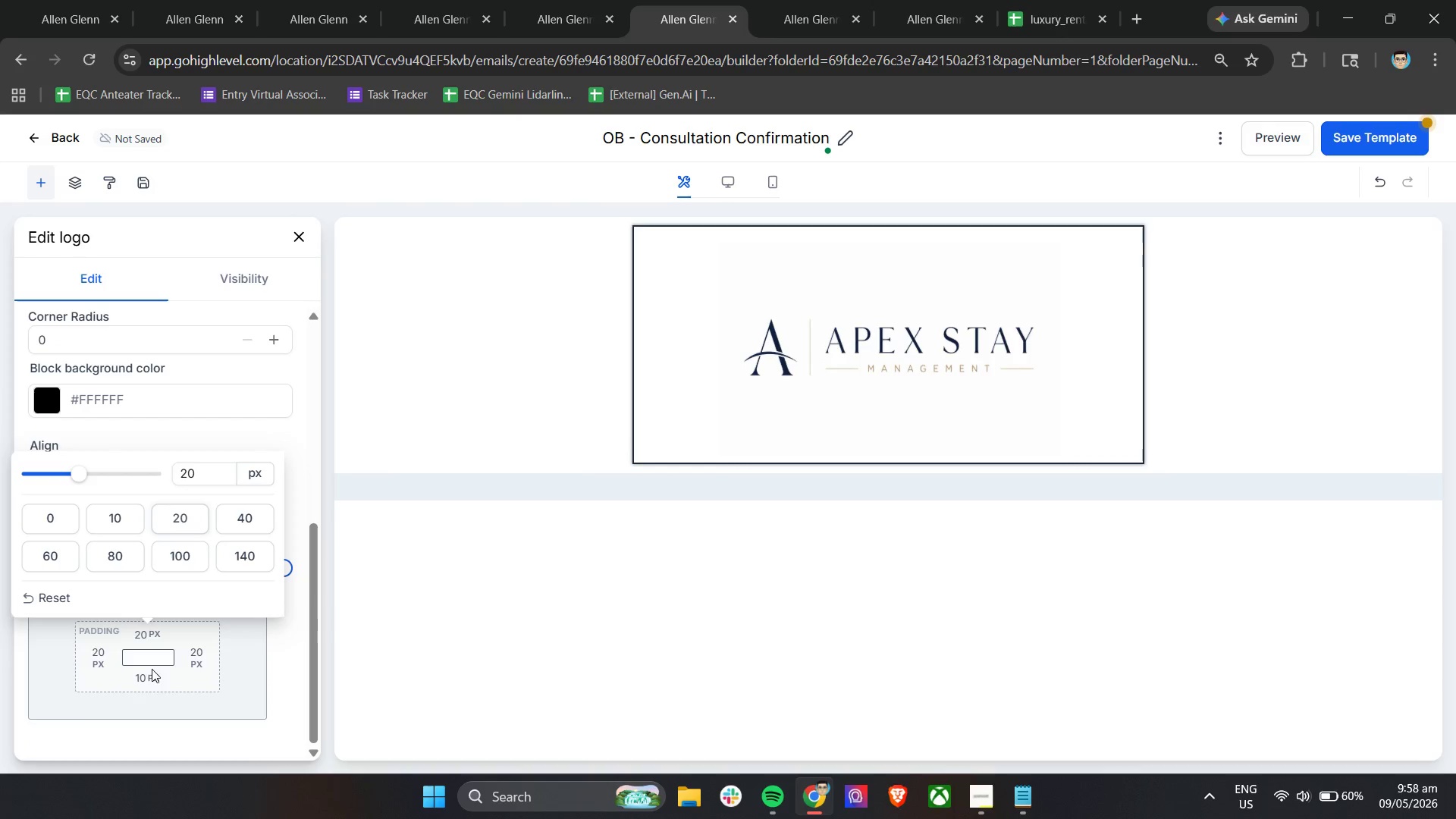 
left_click([147, 683])
 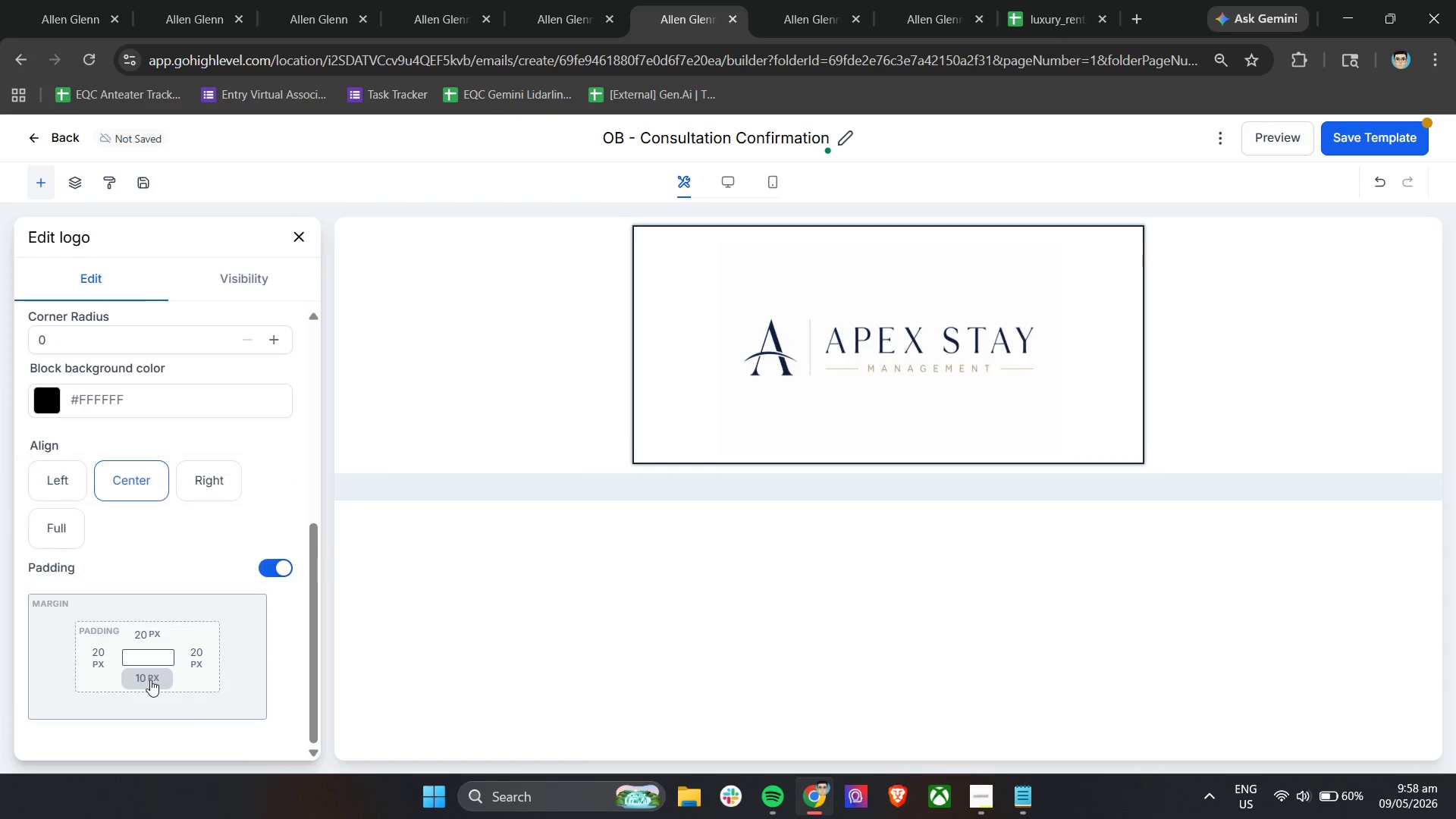 
left_click([150, 679])
 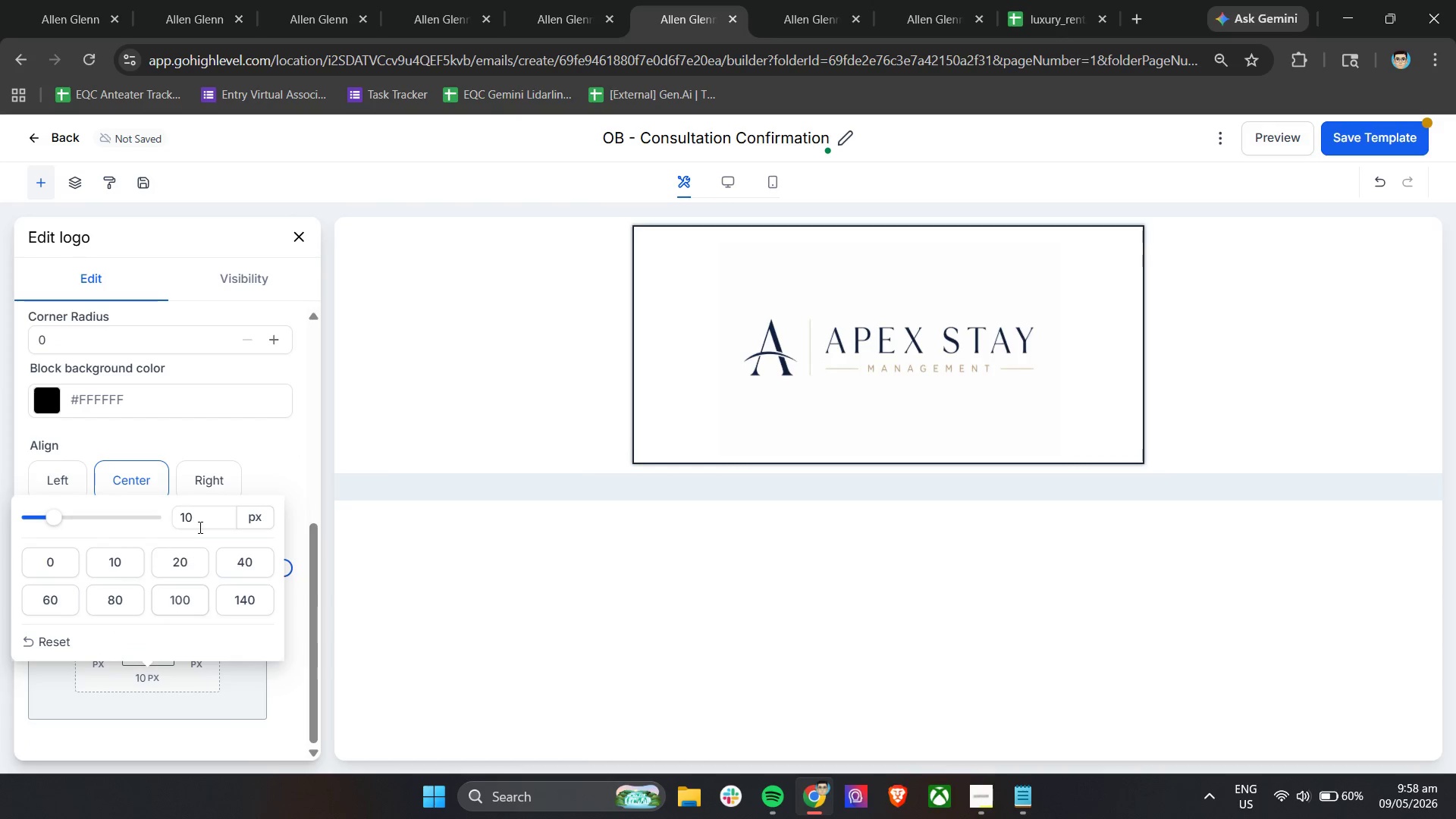 
left_click_drag(start_coordinate=[201, 522], to_coordinate=[168, 516])
 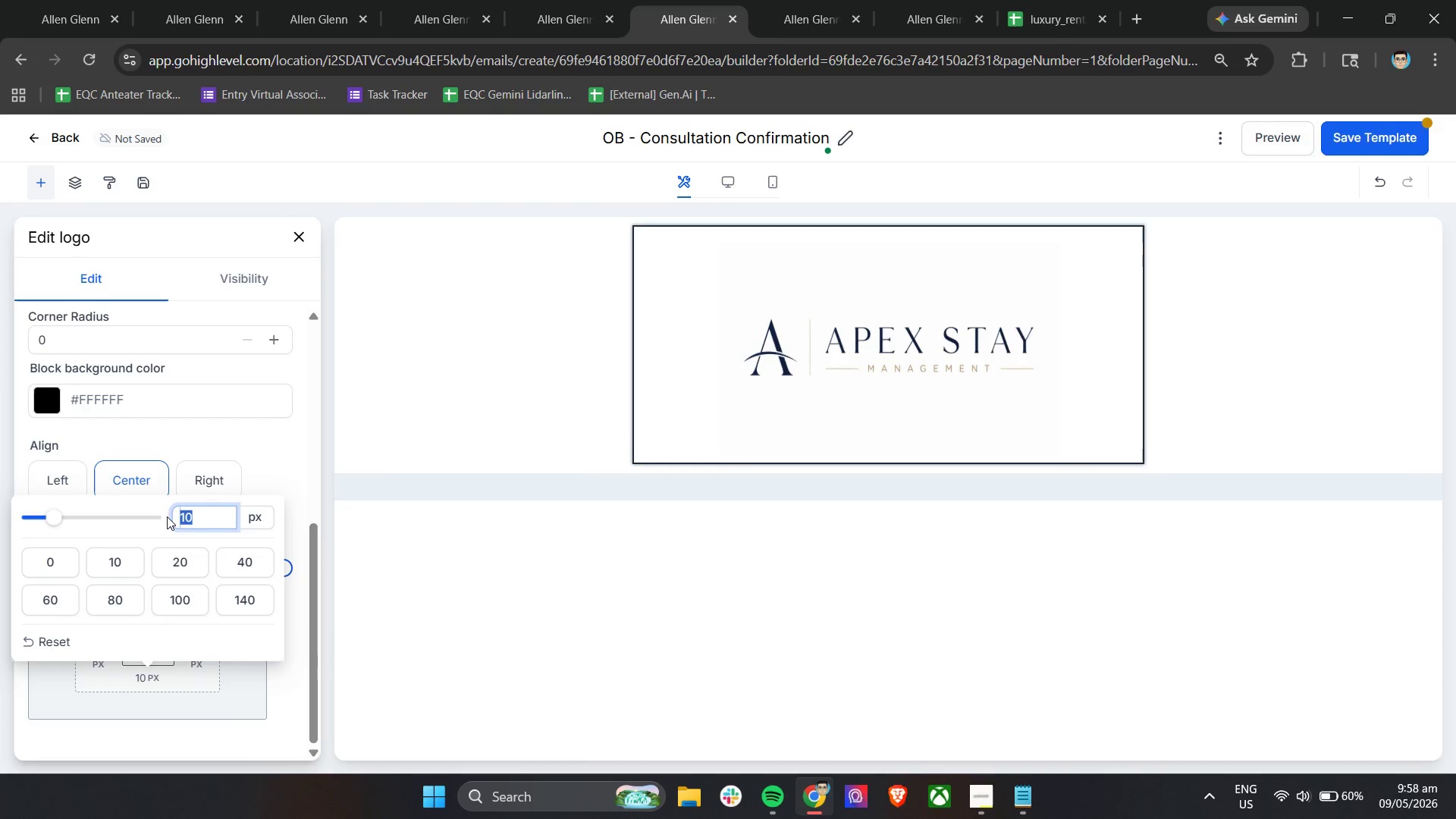 
type(30)
 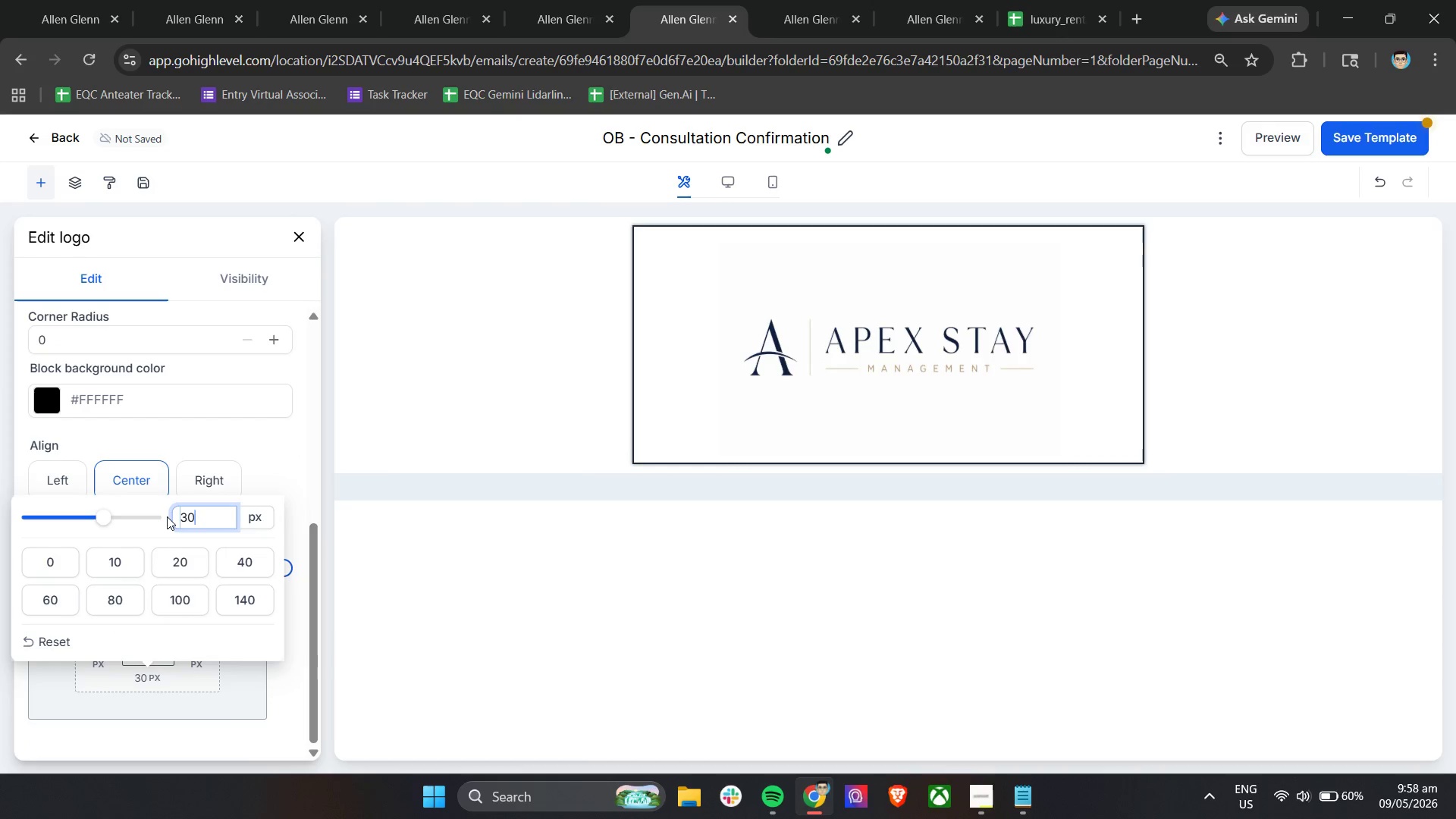 
key(Enter)
 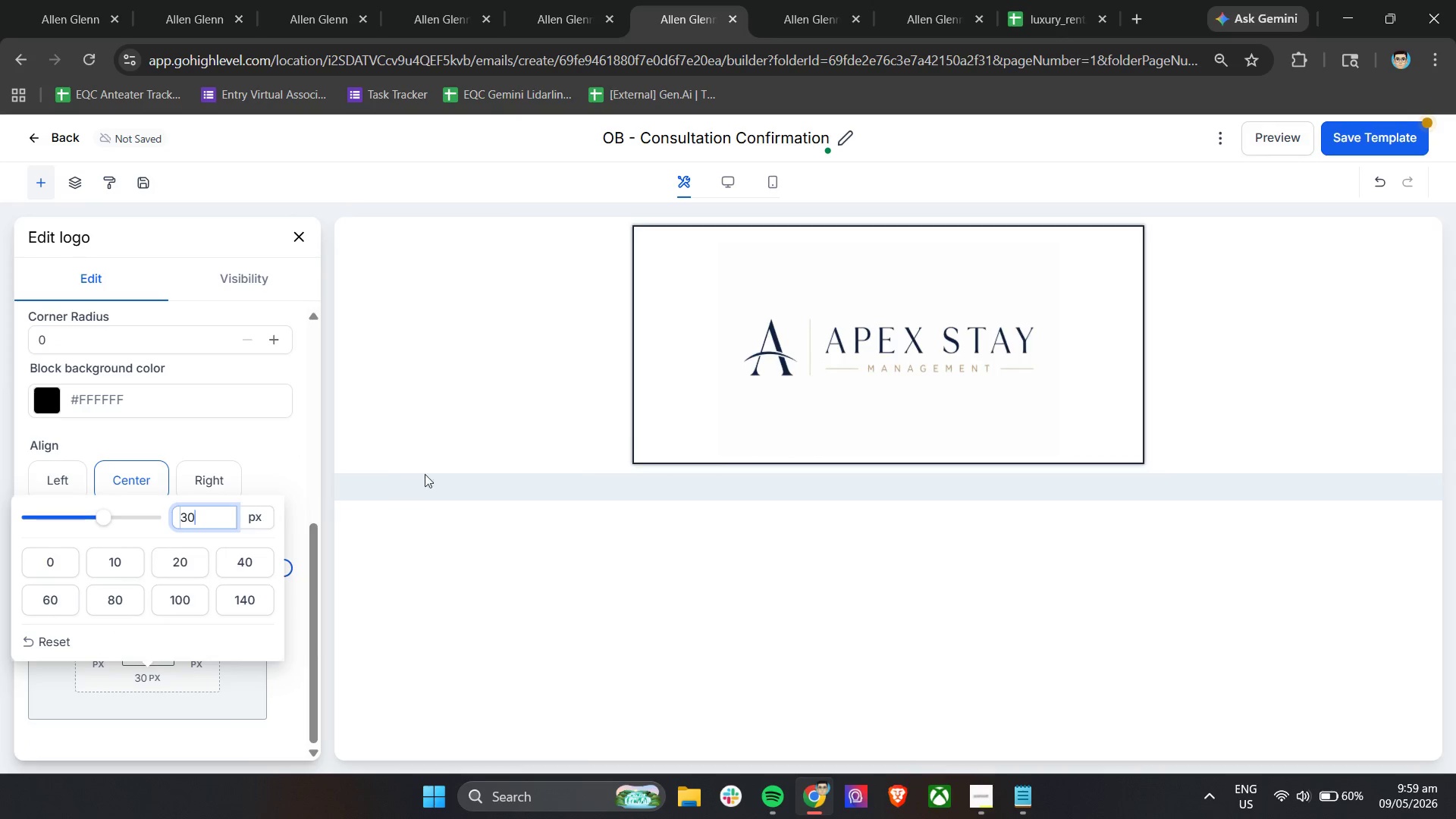 
left_click([443, 438])
 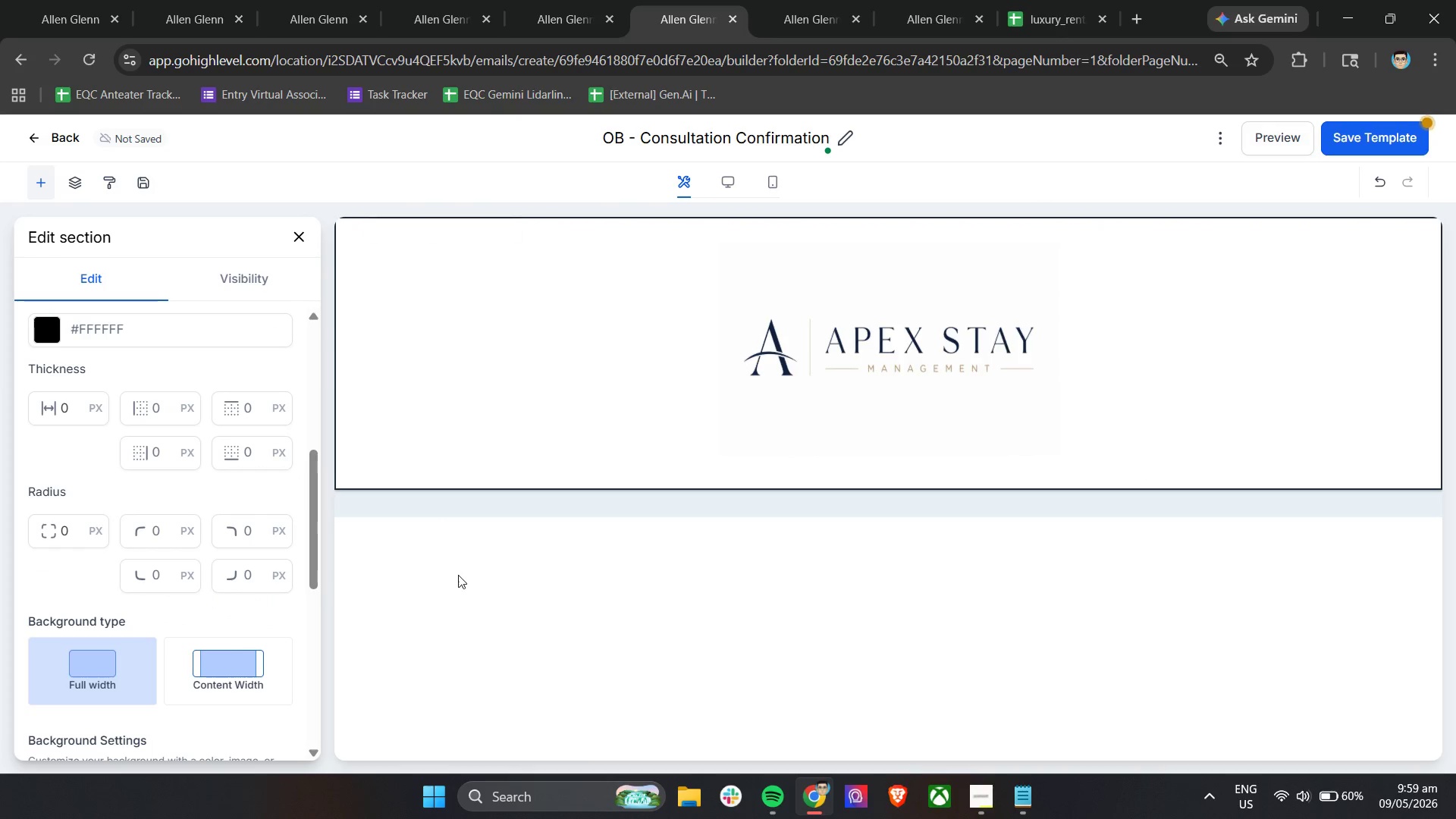 
left_click([460, 577])
 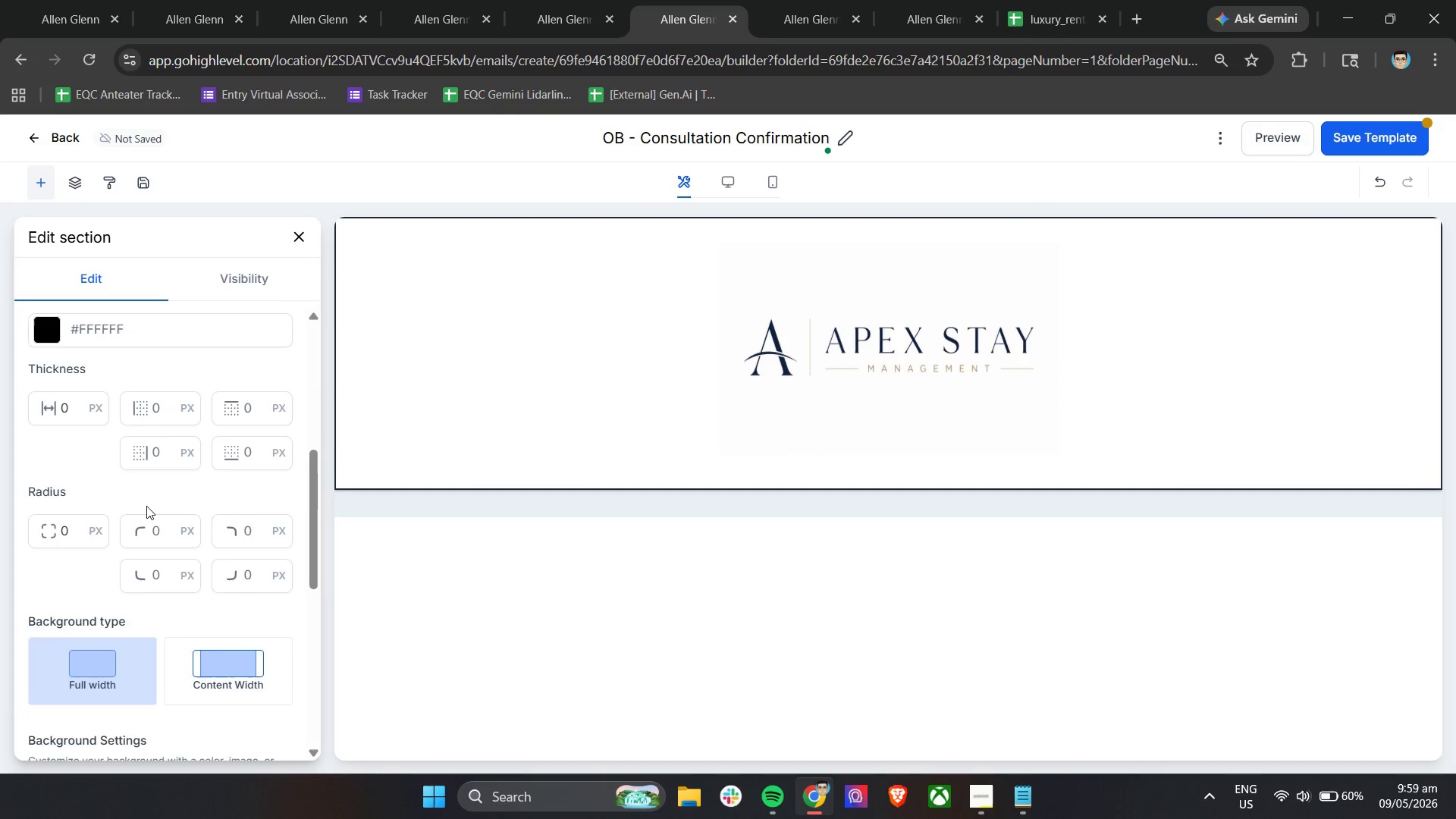 
scroll: coordinate [146, 506], scroll_direction: up, amount: 9.0
 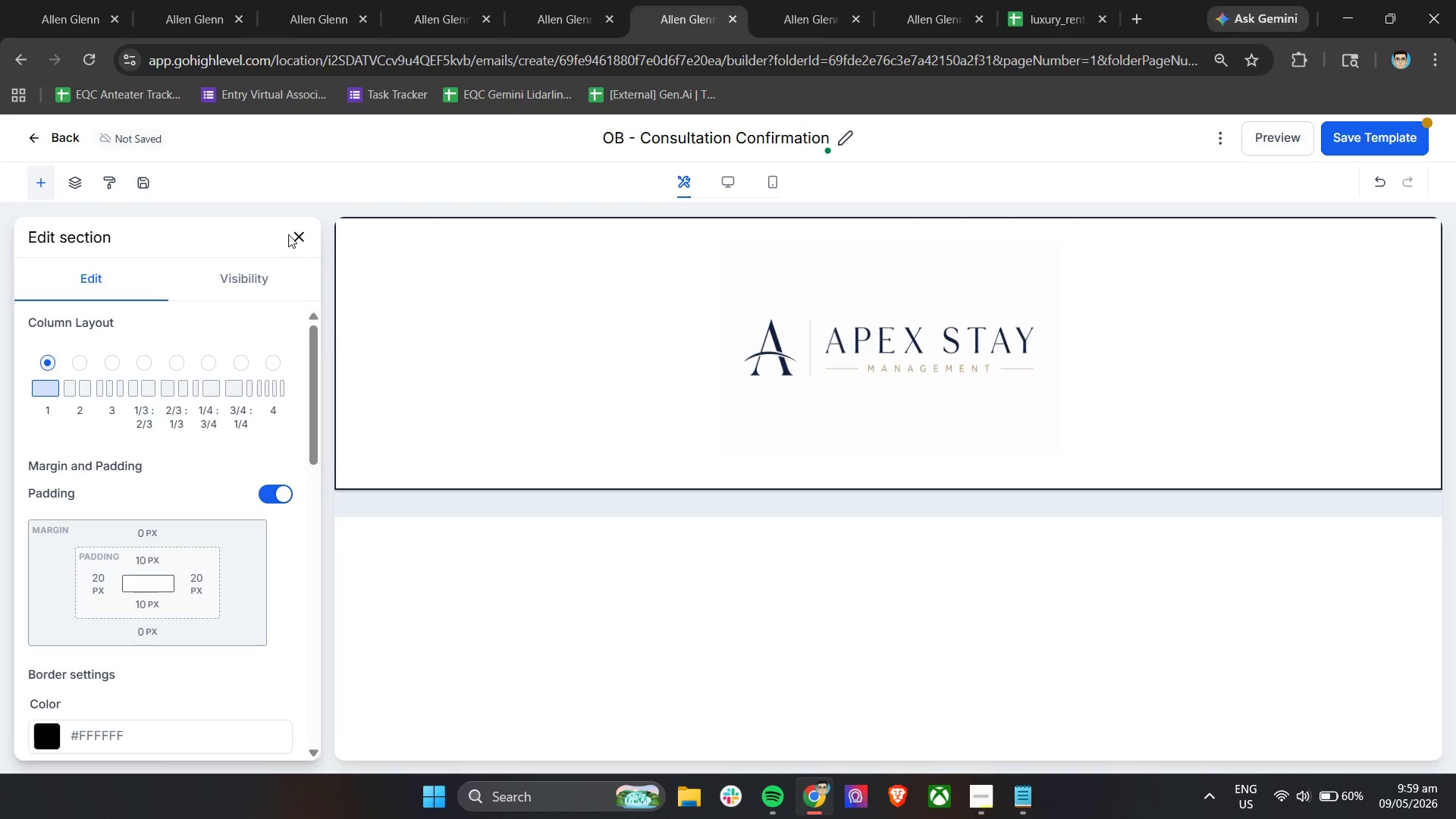 
left_click([294, 234])
 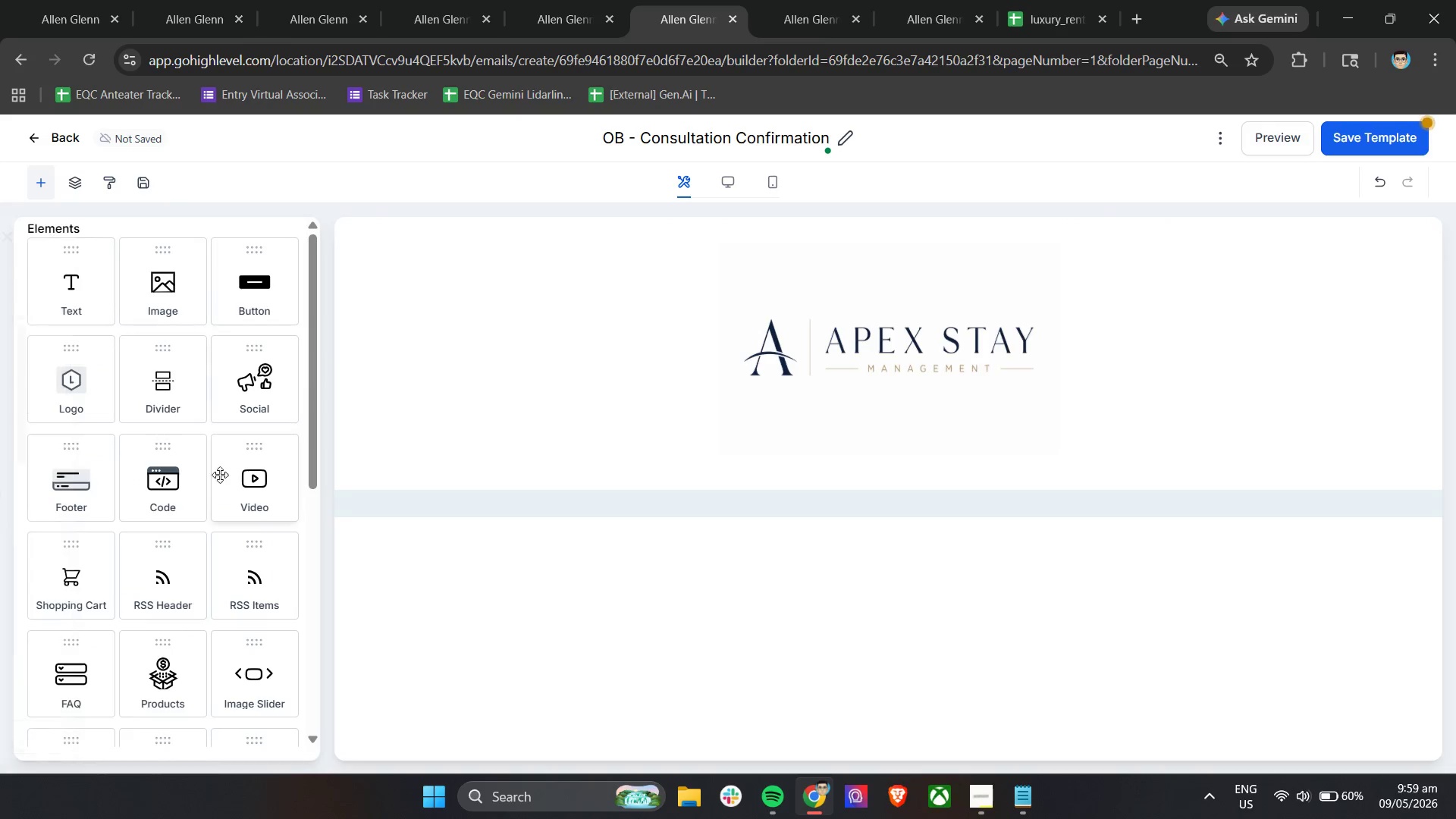 
scroll: coordinate [217, 463], scroll_direction: up, amount: 6.0
 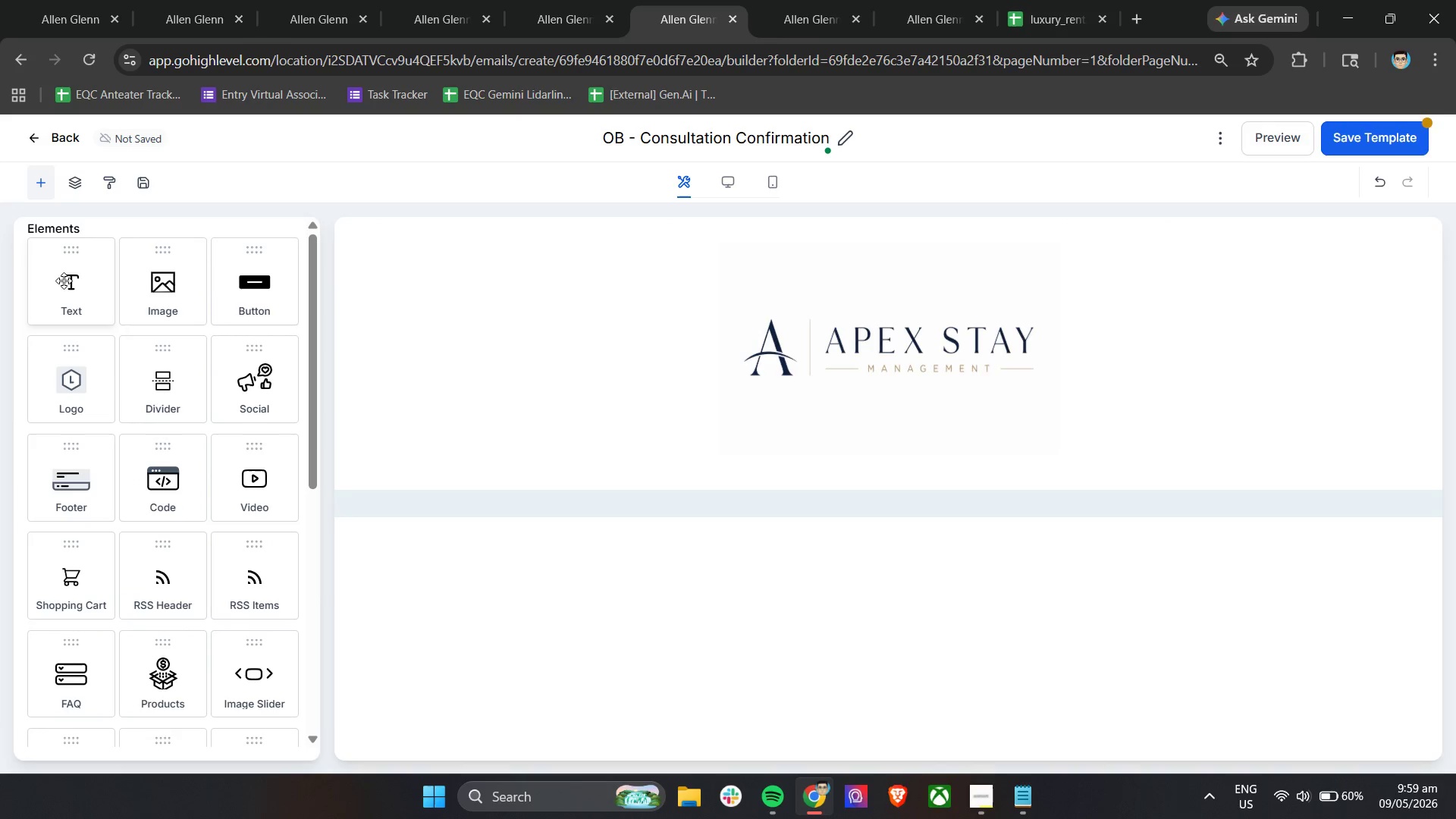 
scroll: coordinate [159, 545], scroll_direction: down, amount: 4.0
 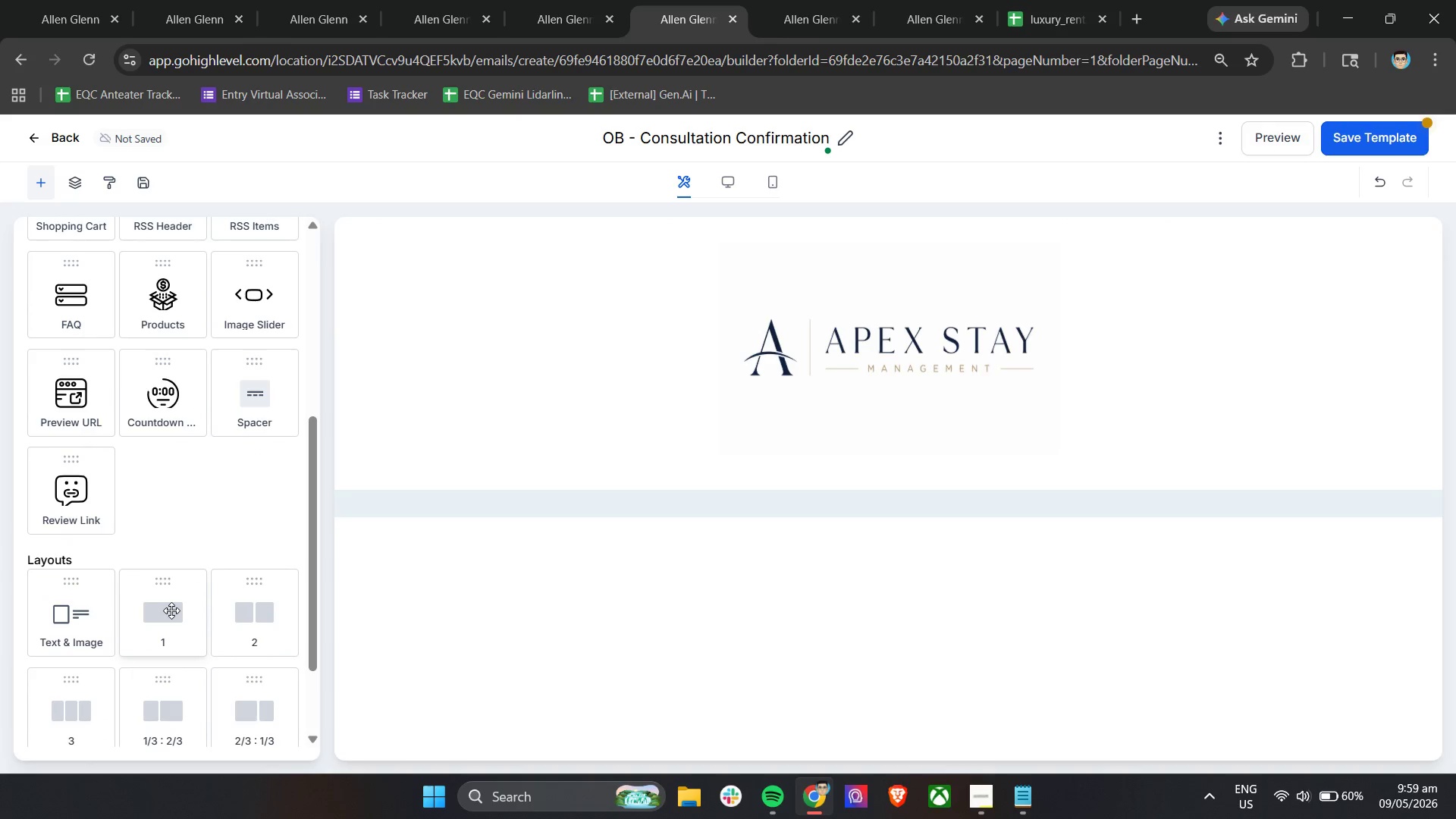 
left_click_drag(start_coordinate=[164, 615], to_coordinate=[812, 481])
 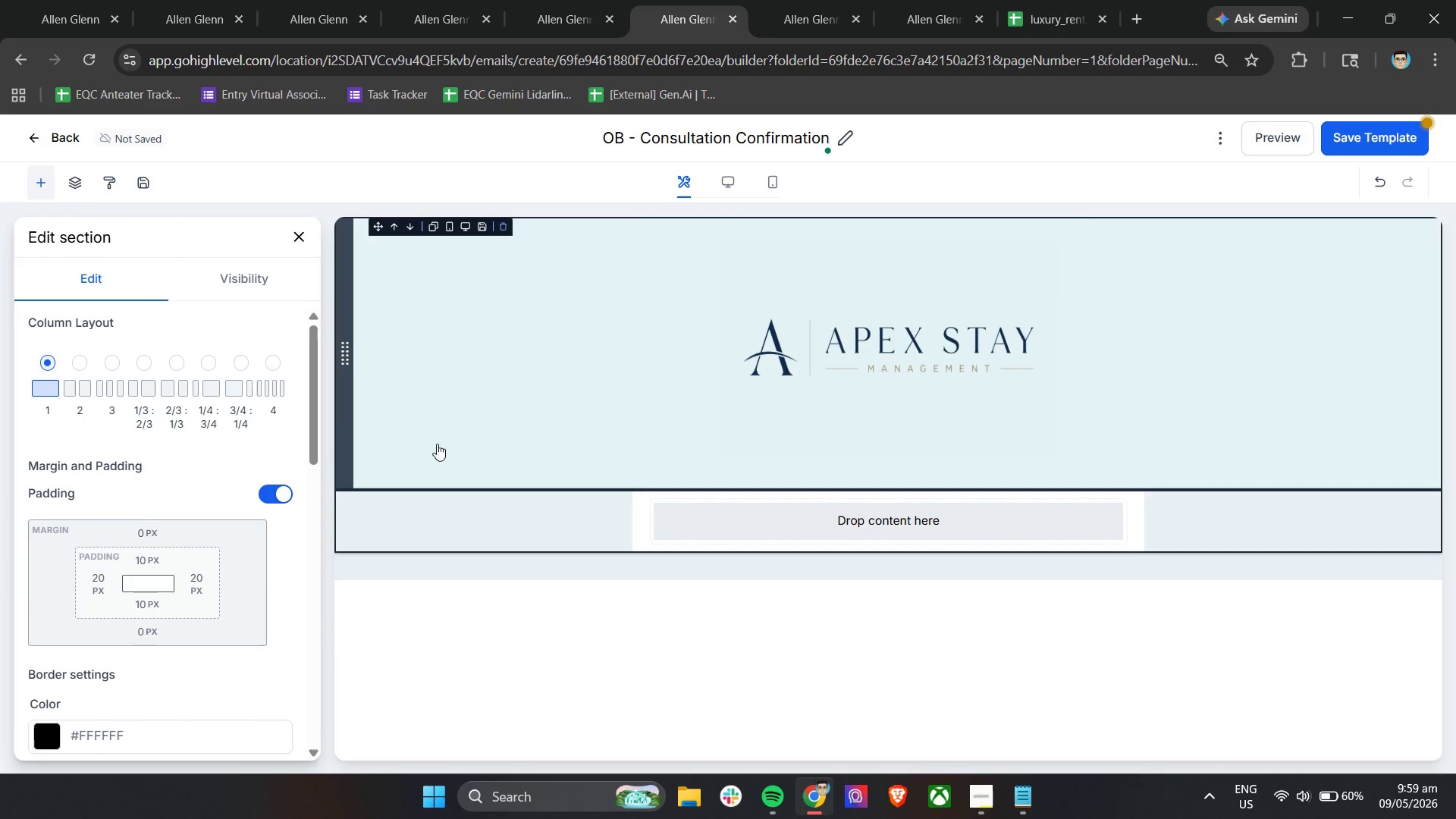 
scroll: coordinate [174, 456], scroll_direction: down, amount: 1.0
 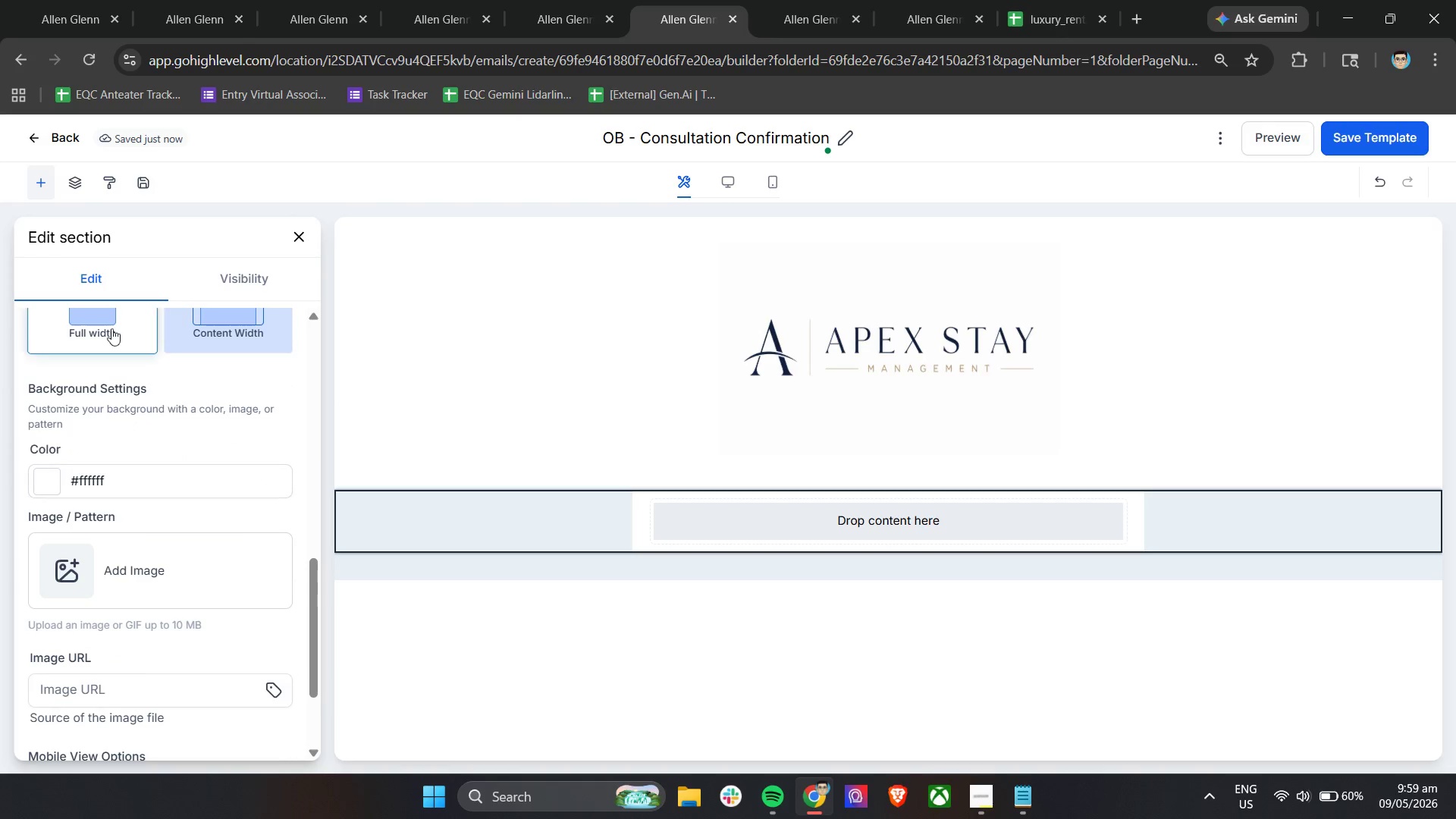 
left_click([110, 320])
 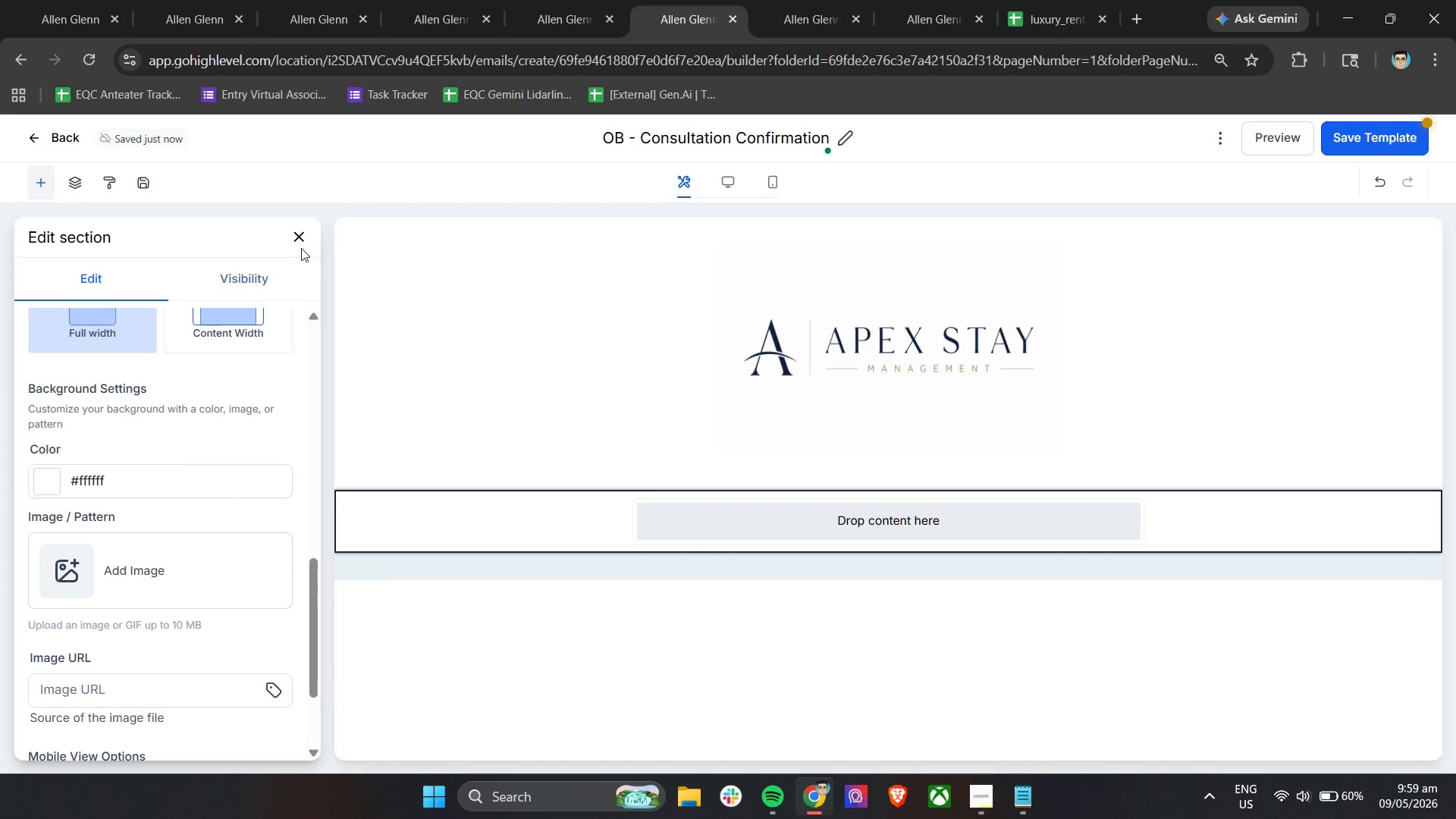 
left_click([302, 243])
 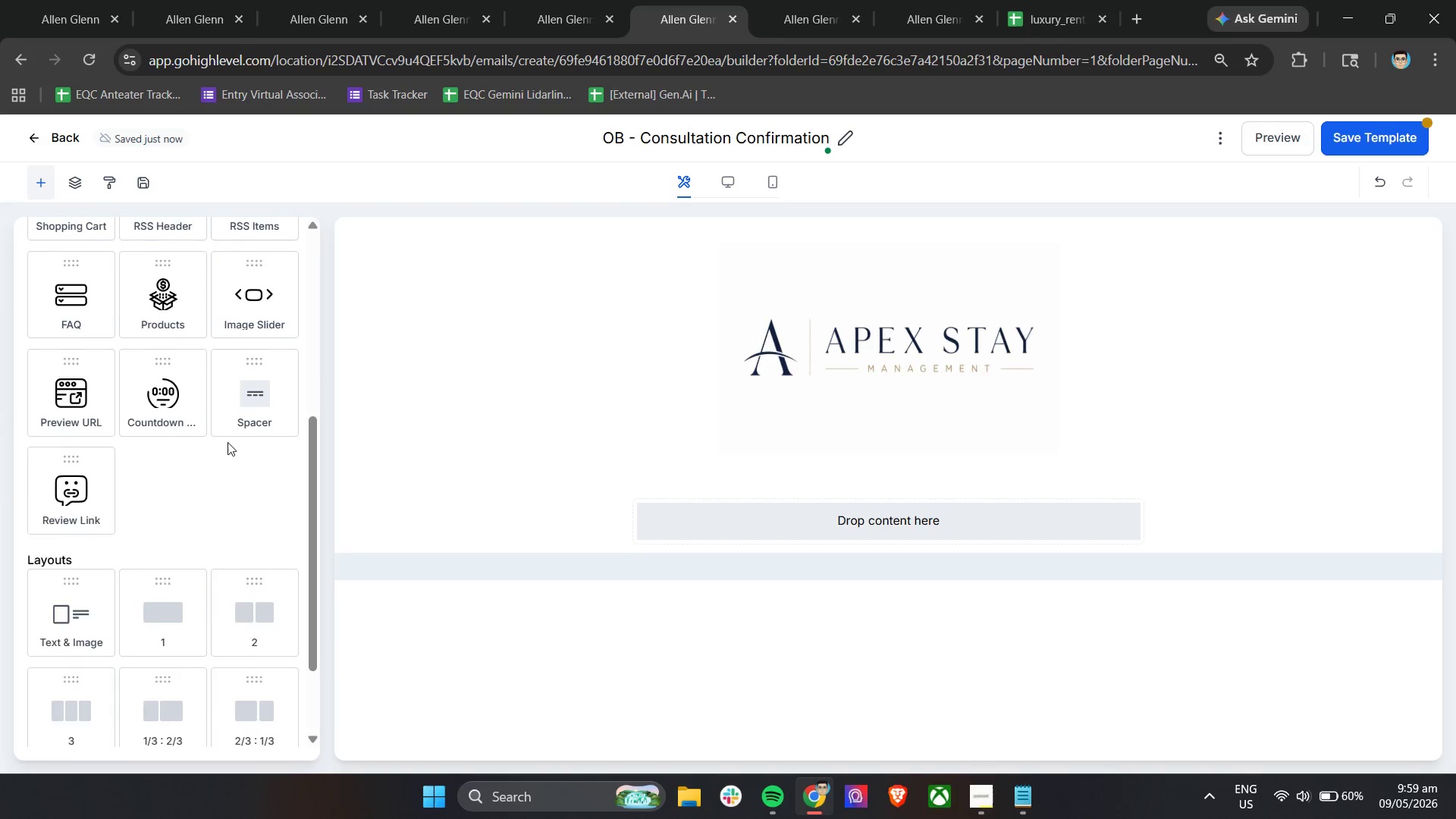 
scroll: coordinate [209, 409], scroll_direction: up, amount: 6.0
 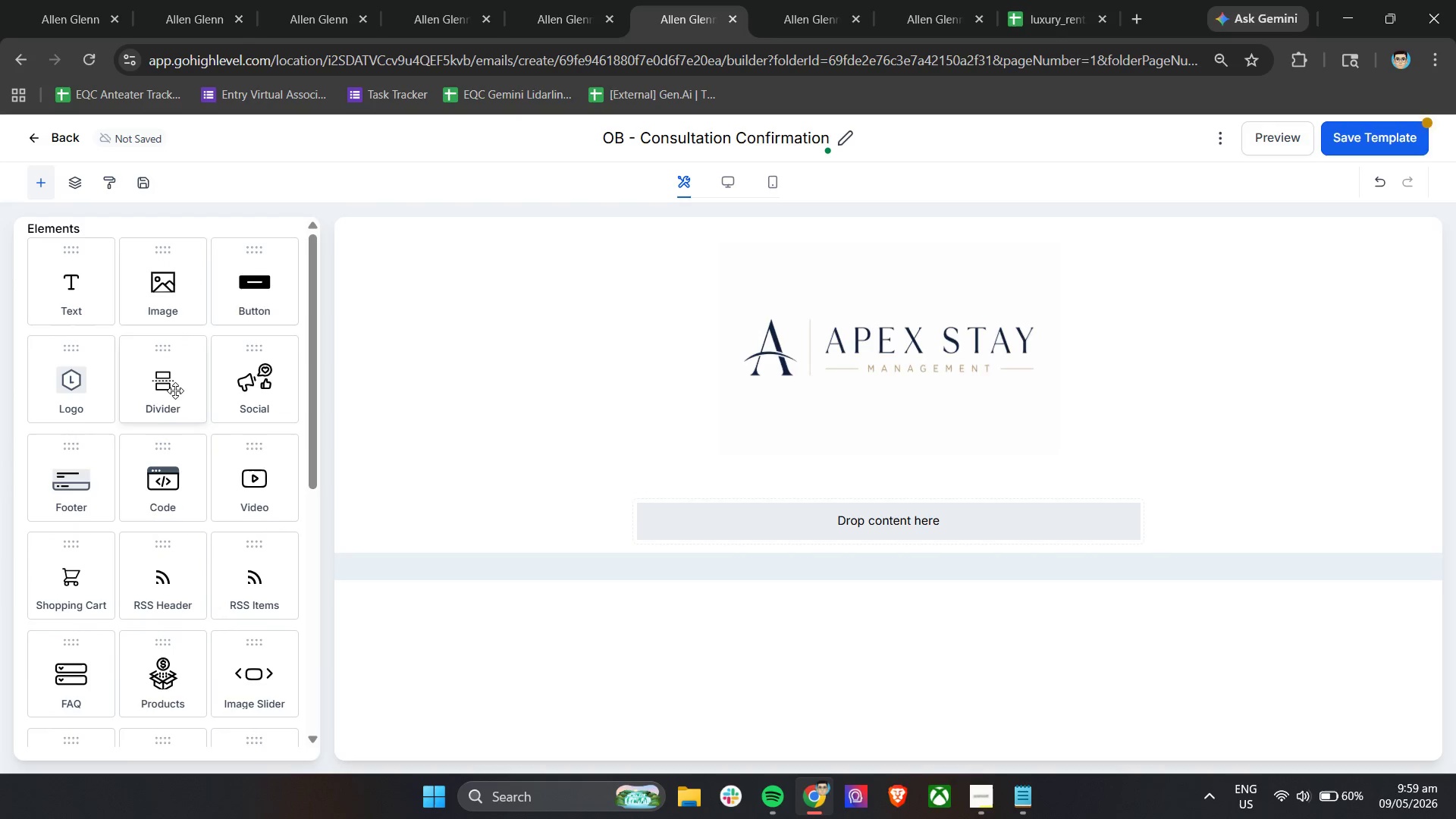 
left_click_drag(start_coordinate=[171, 388], to_coordinate=[738, 480])
 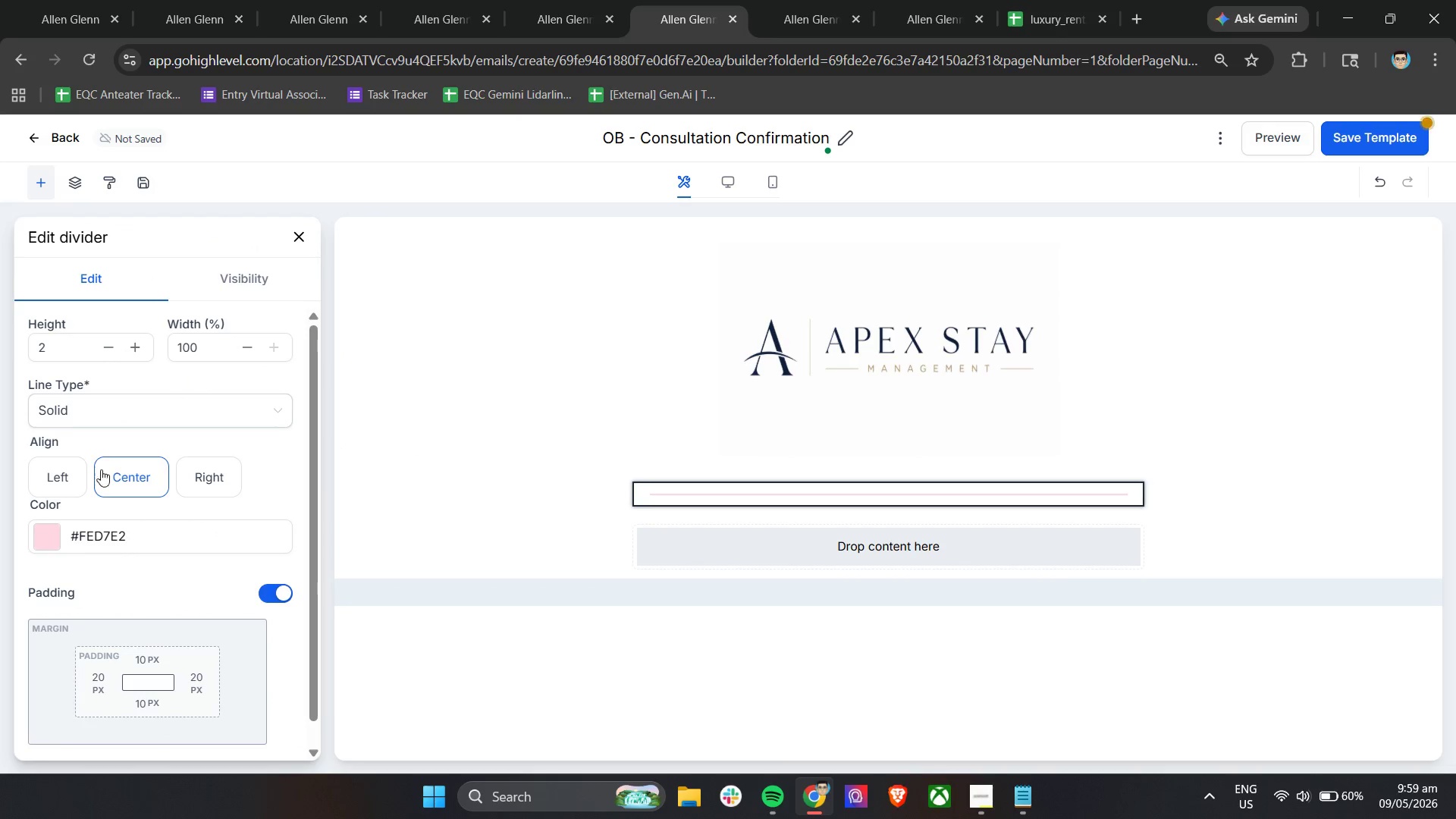 
left_click([54, 539])
 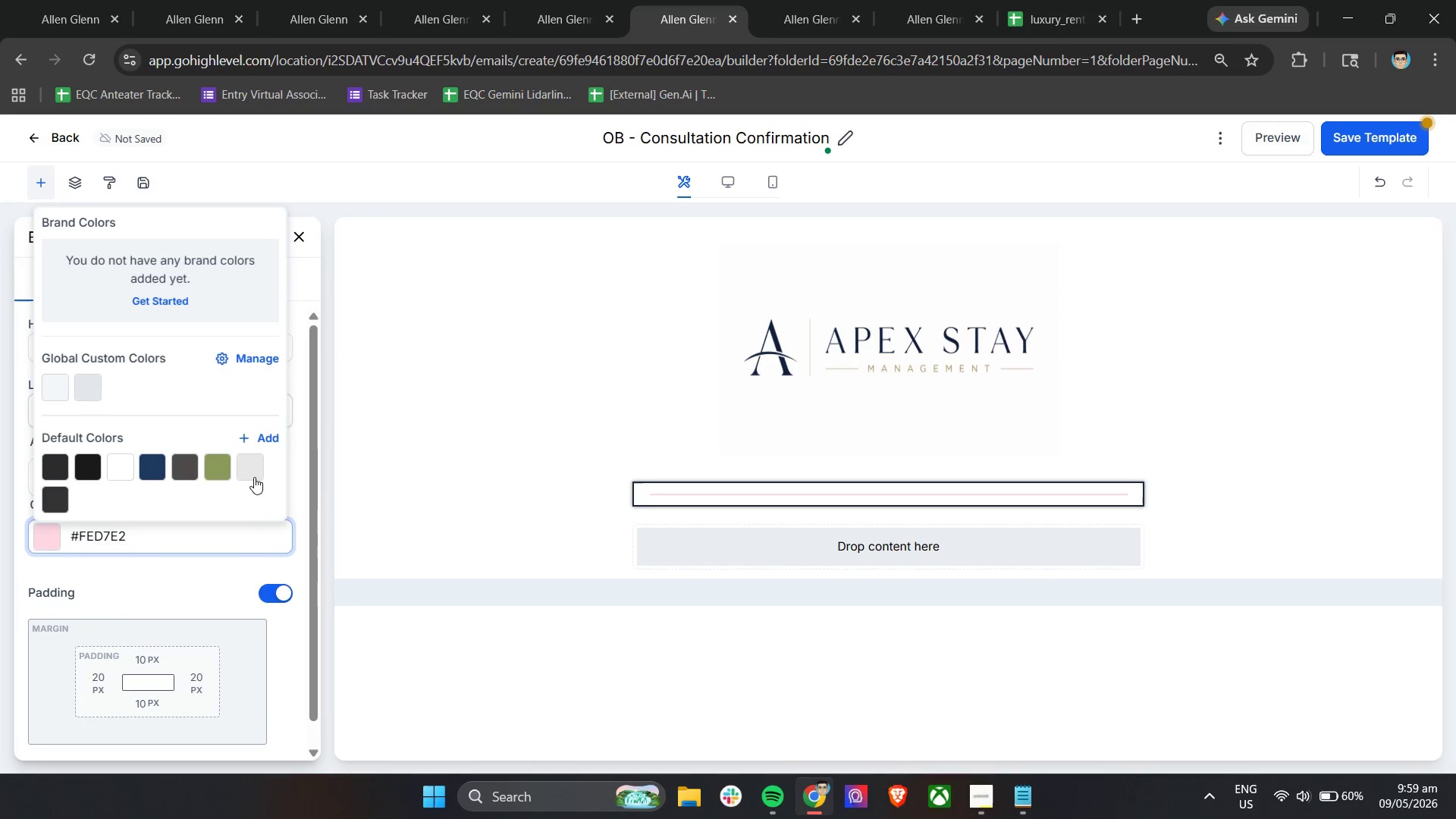 
left_click([250, 469])
 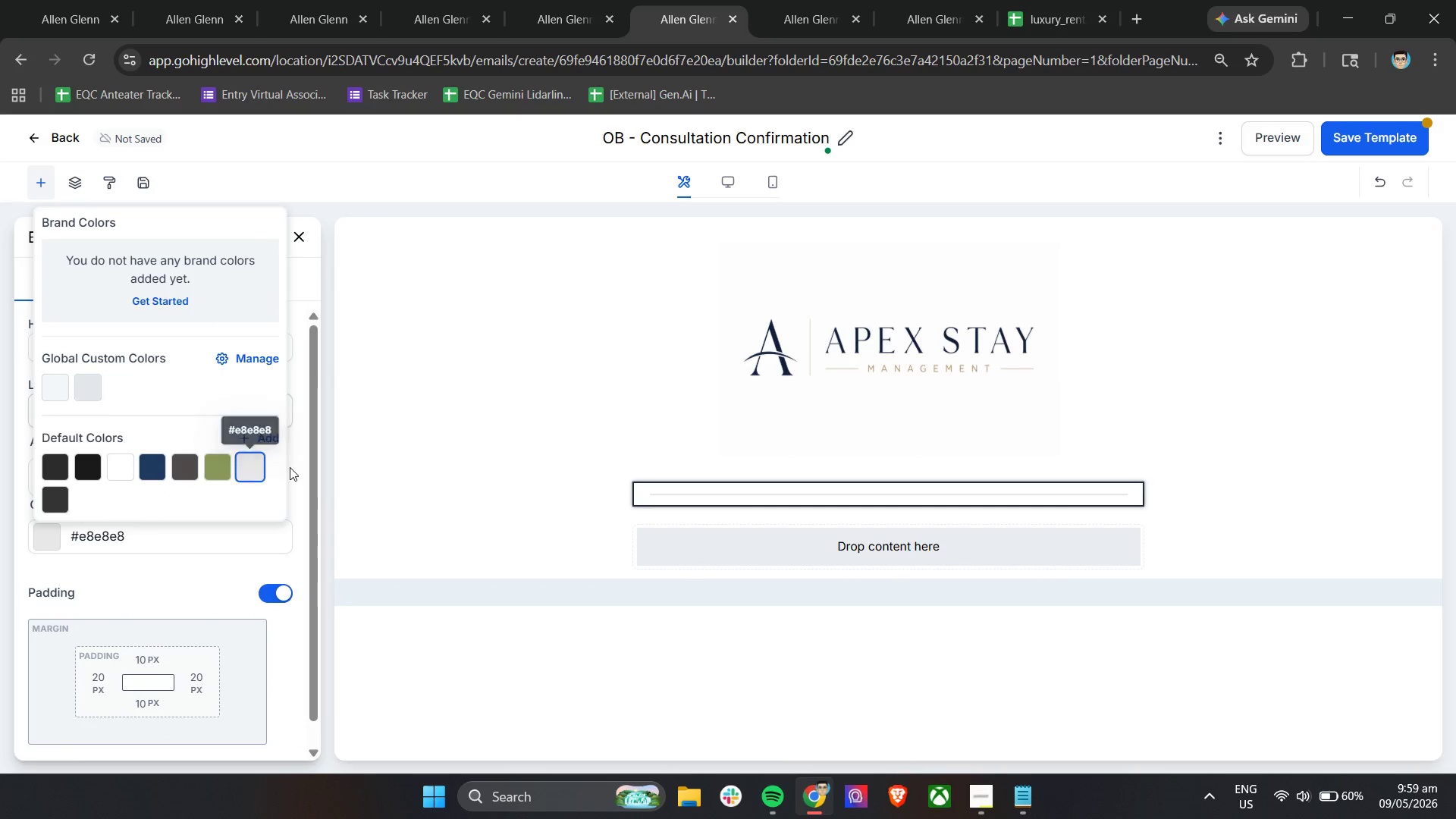 
left_click([290, 467])
 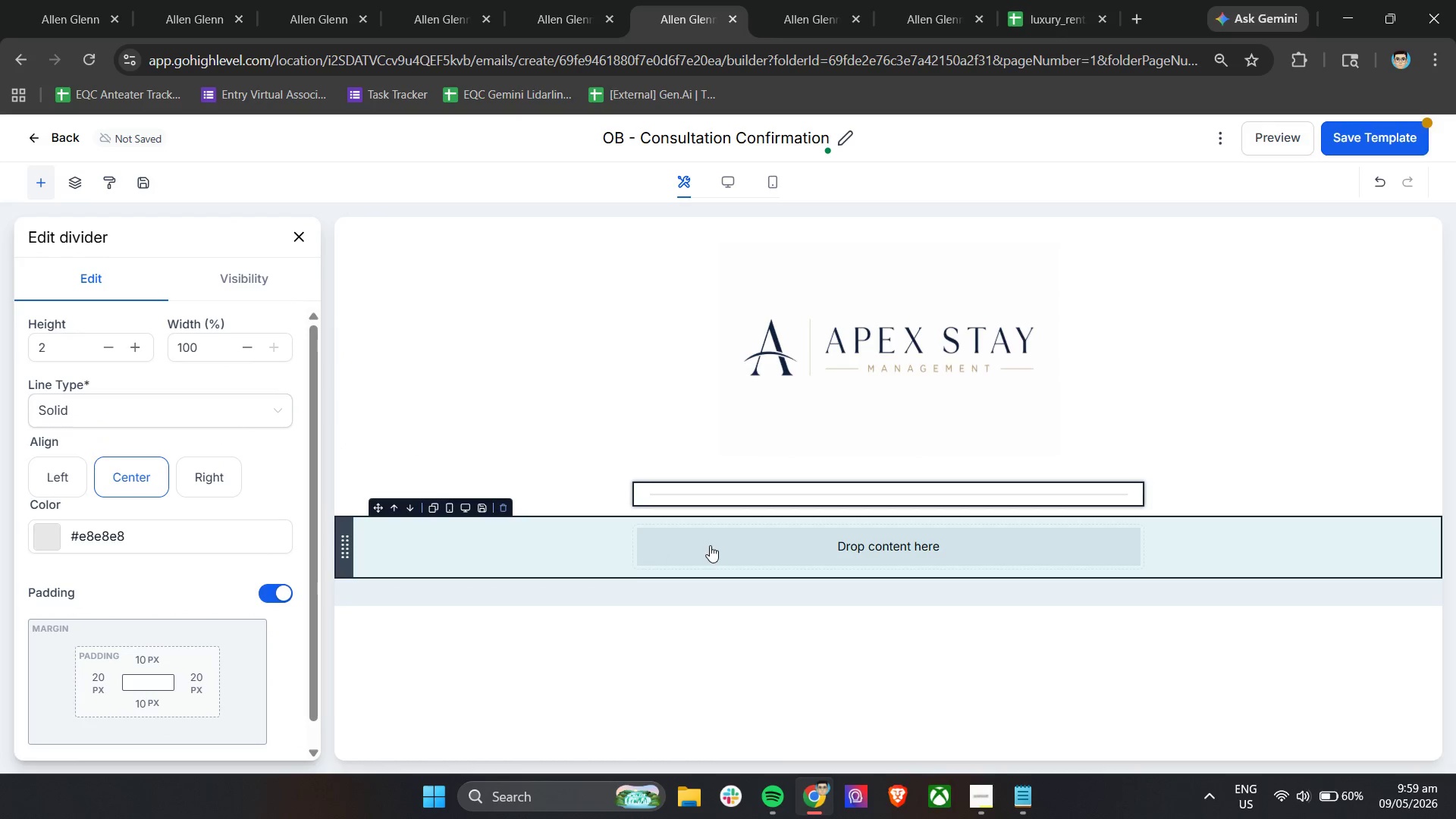 
left_click([710, 545])
 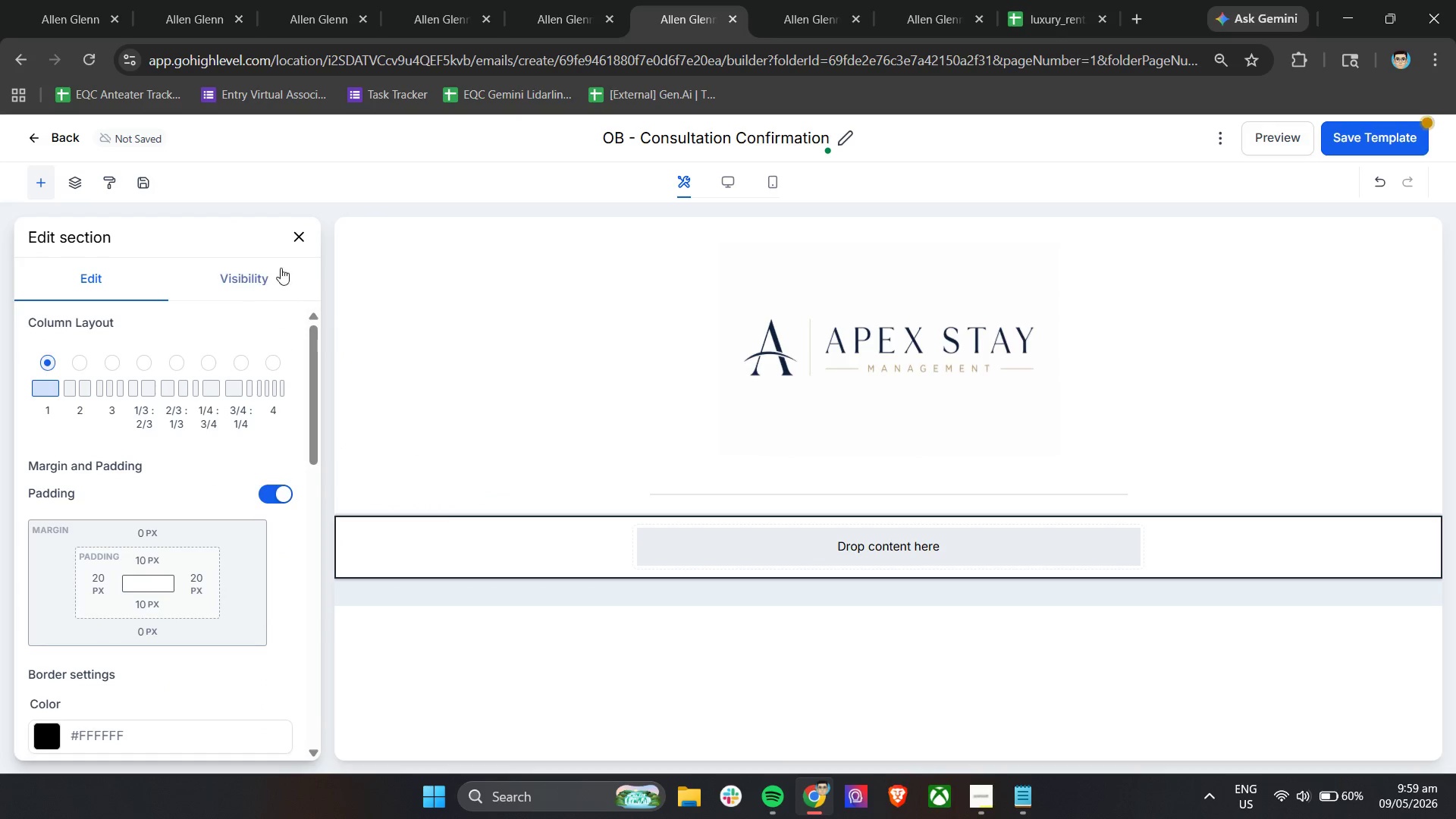 
left_click([303, 234])
 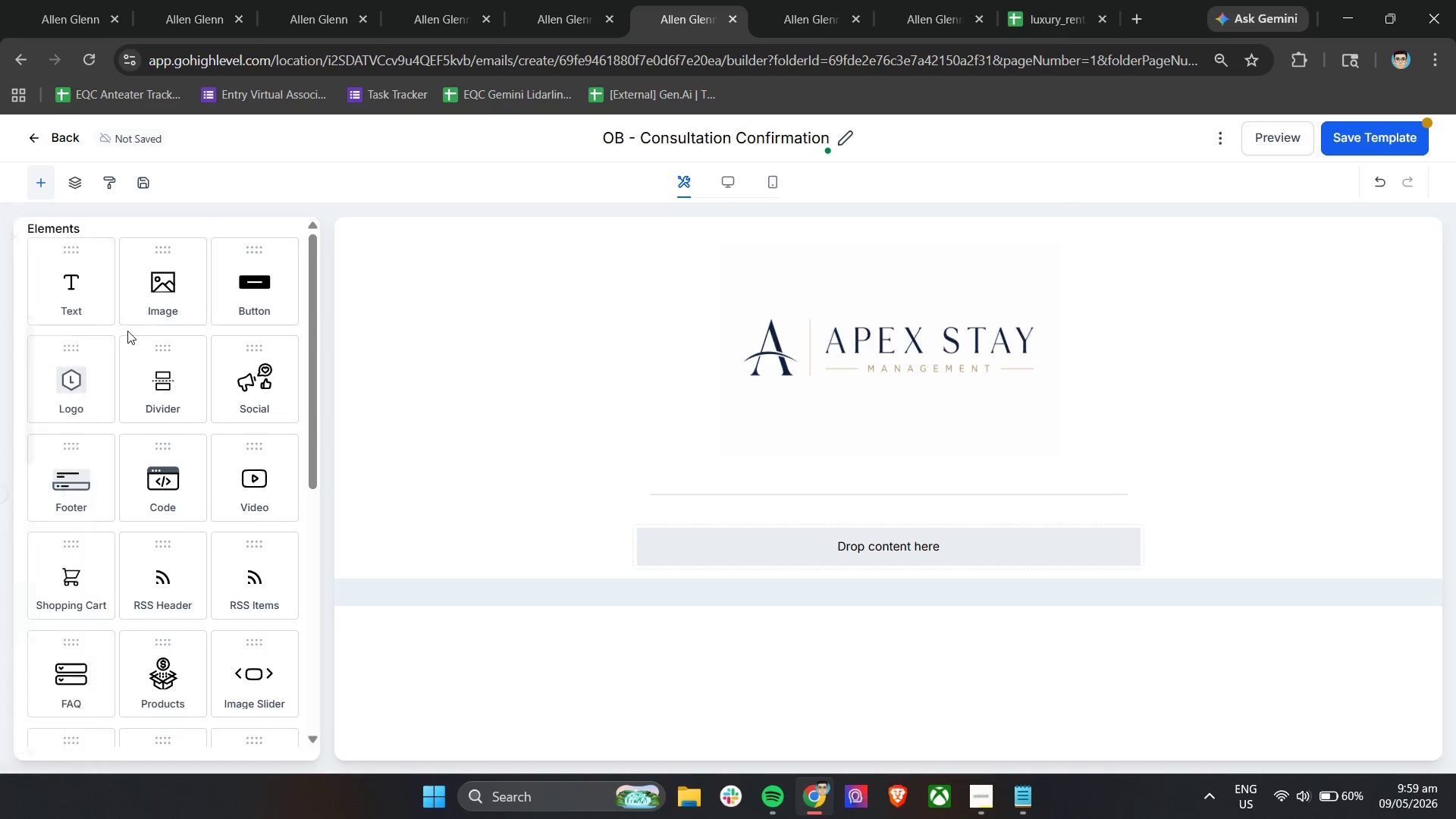 
scroll: coordinate [125, 332], scroll_direction: up, amount: 4.0
 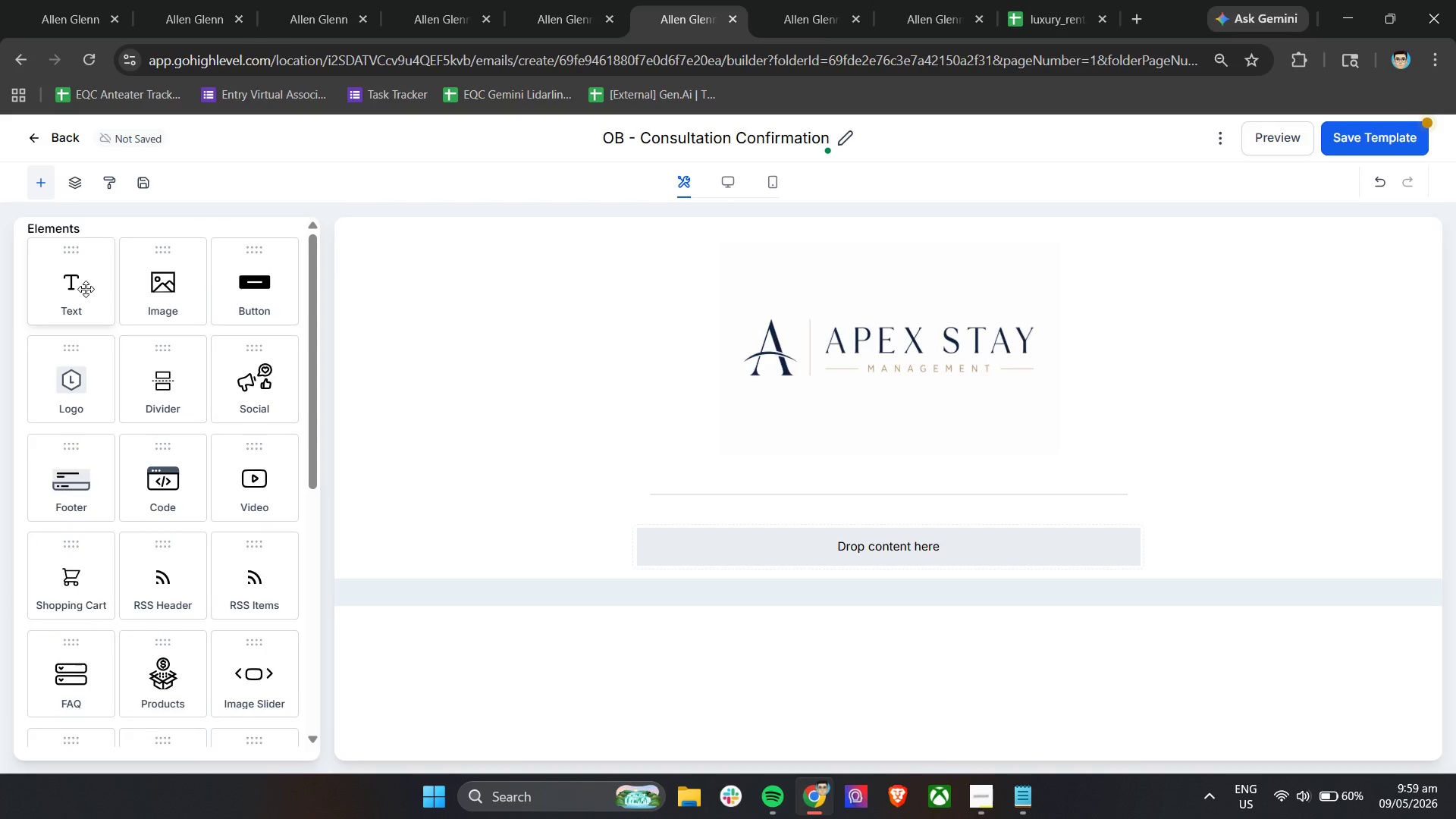 
left_click_drag(start_coordinate=[86, 288], to_coordinate=[784, 544])
 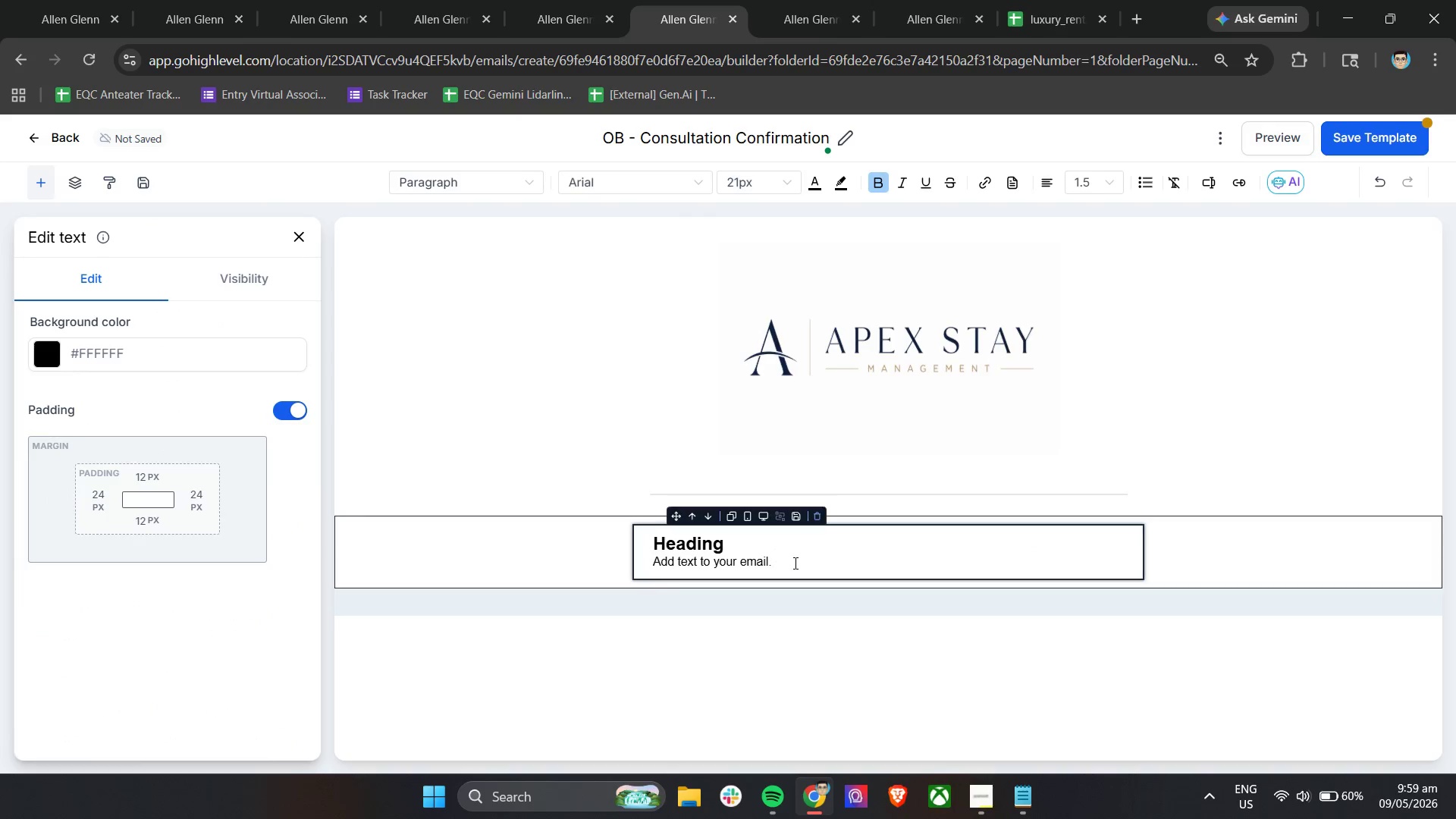 
double_click([794, 563])
 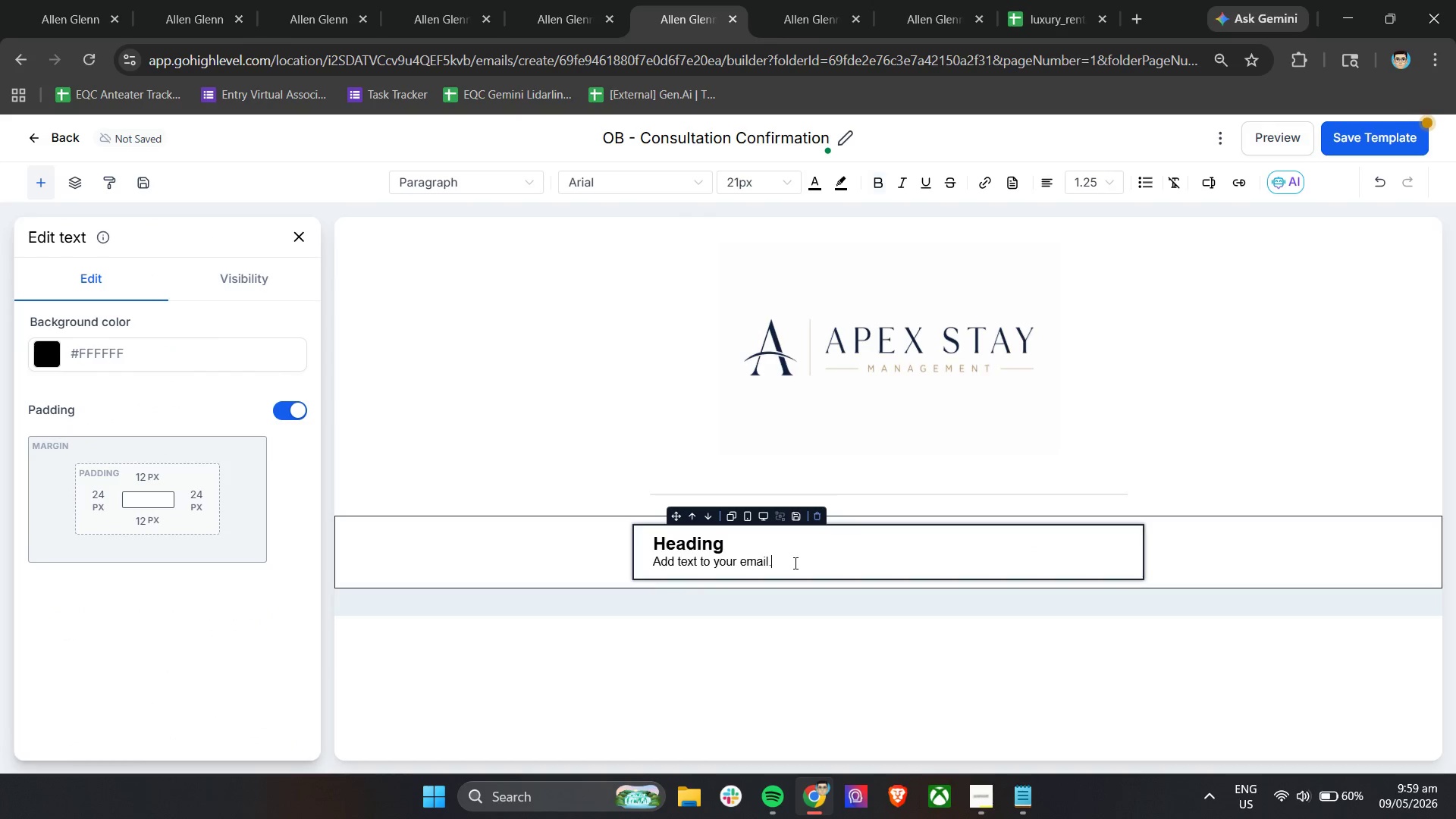 
triple_click([794, 563])
 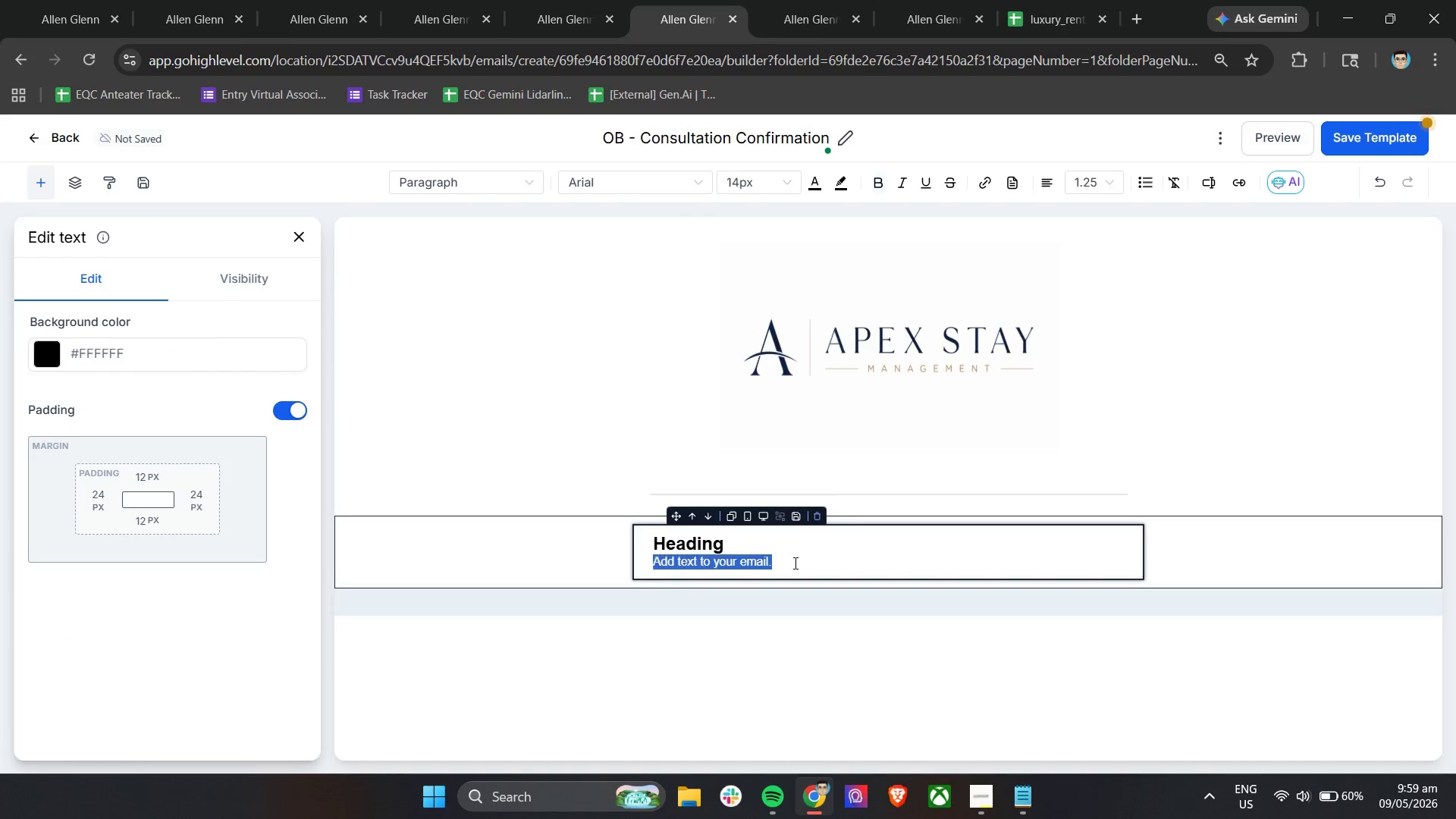 
key(Control+A)
 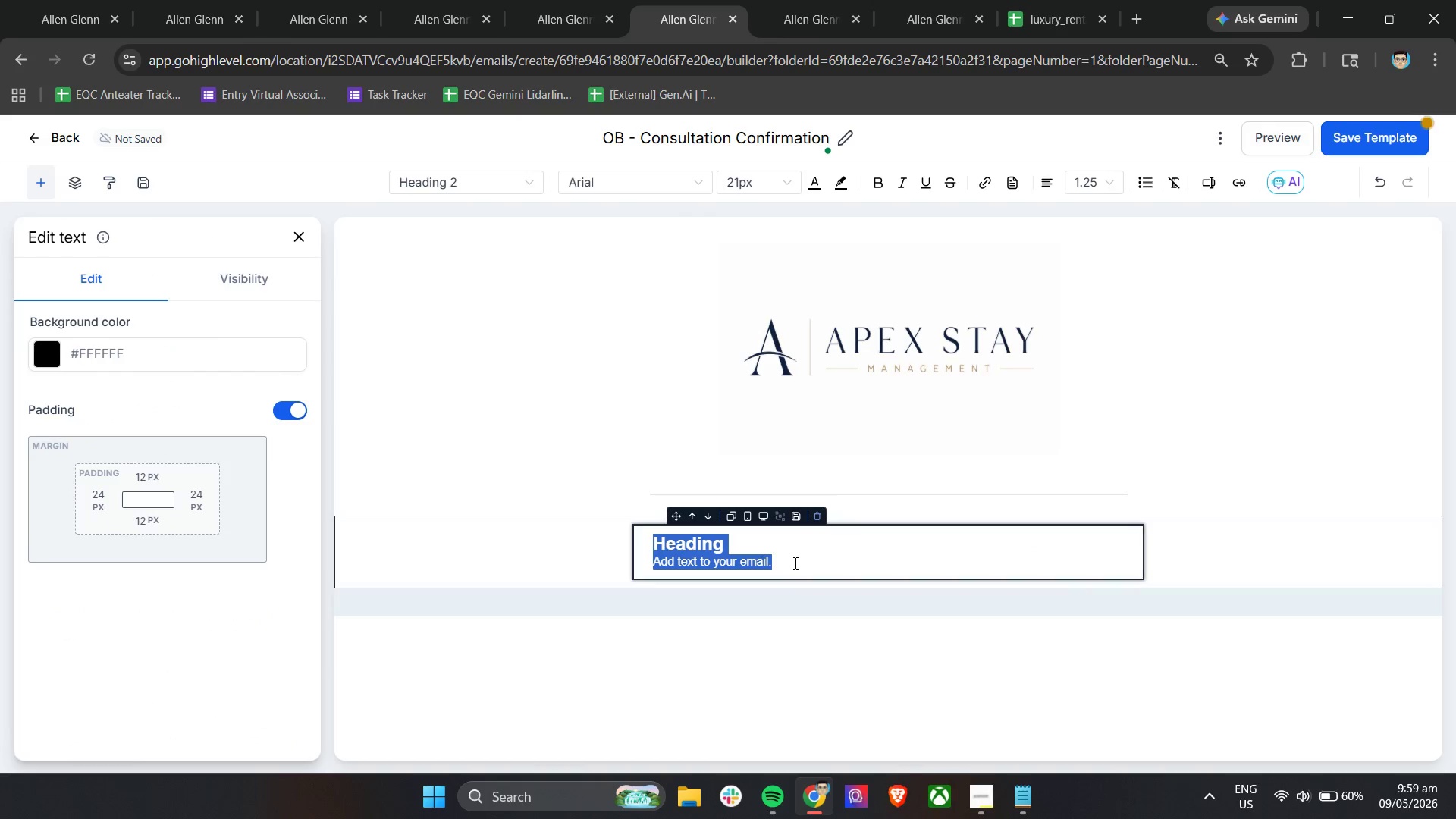 
key(Backspace)
 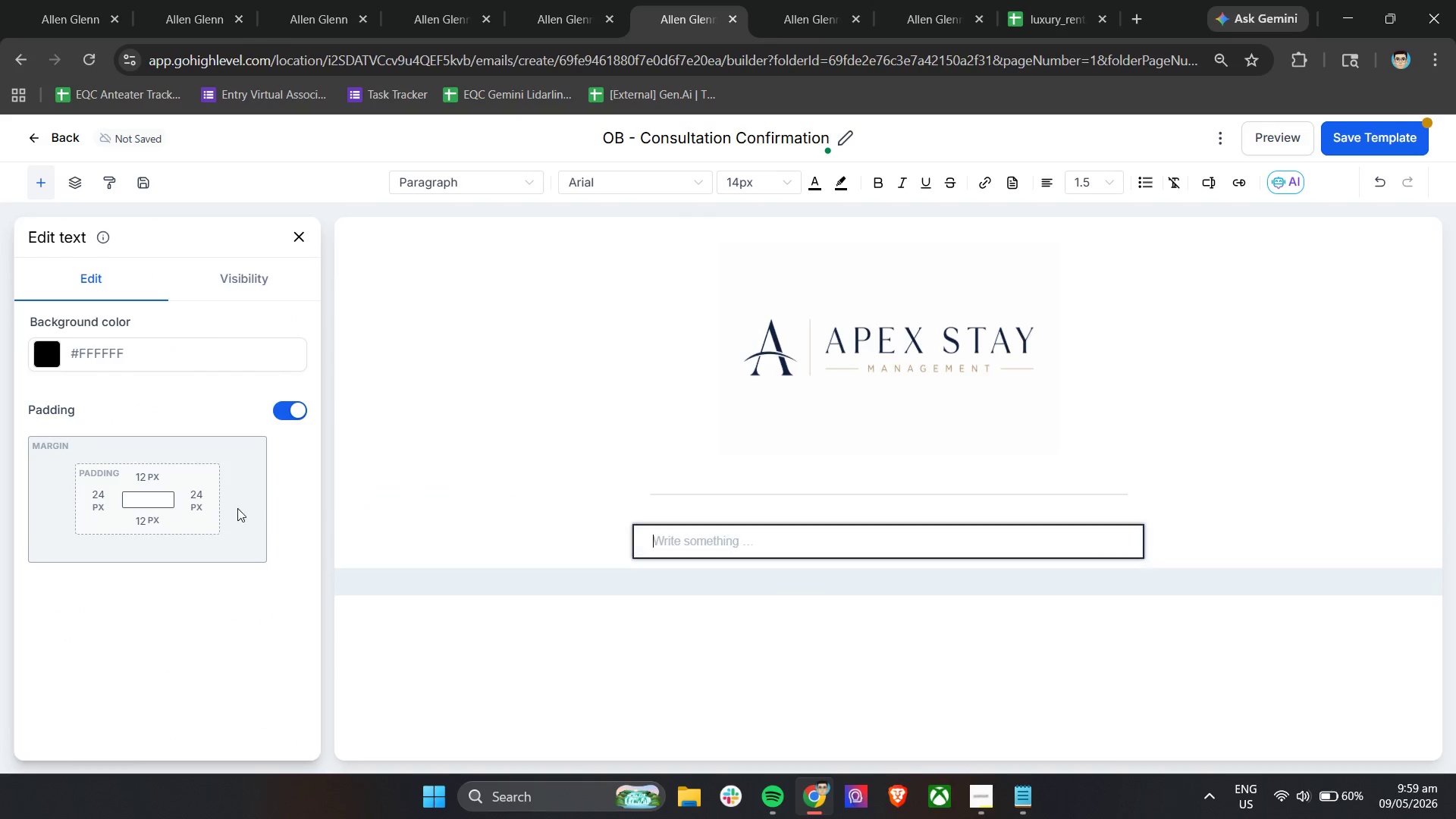 
left_click([770, 637])
 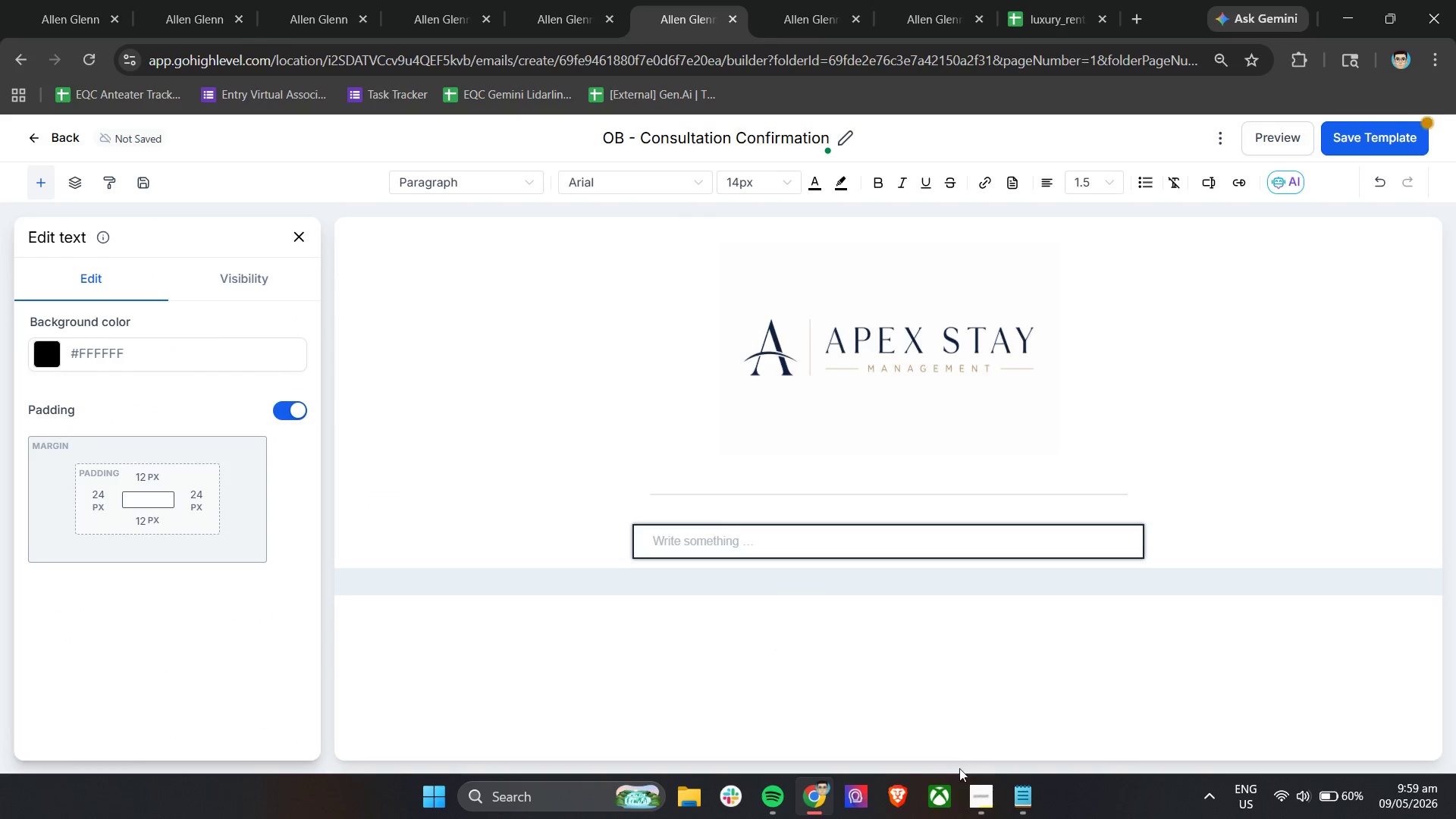 
left_click([968, 788])